 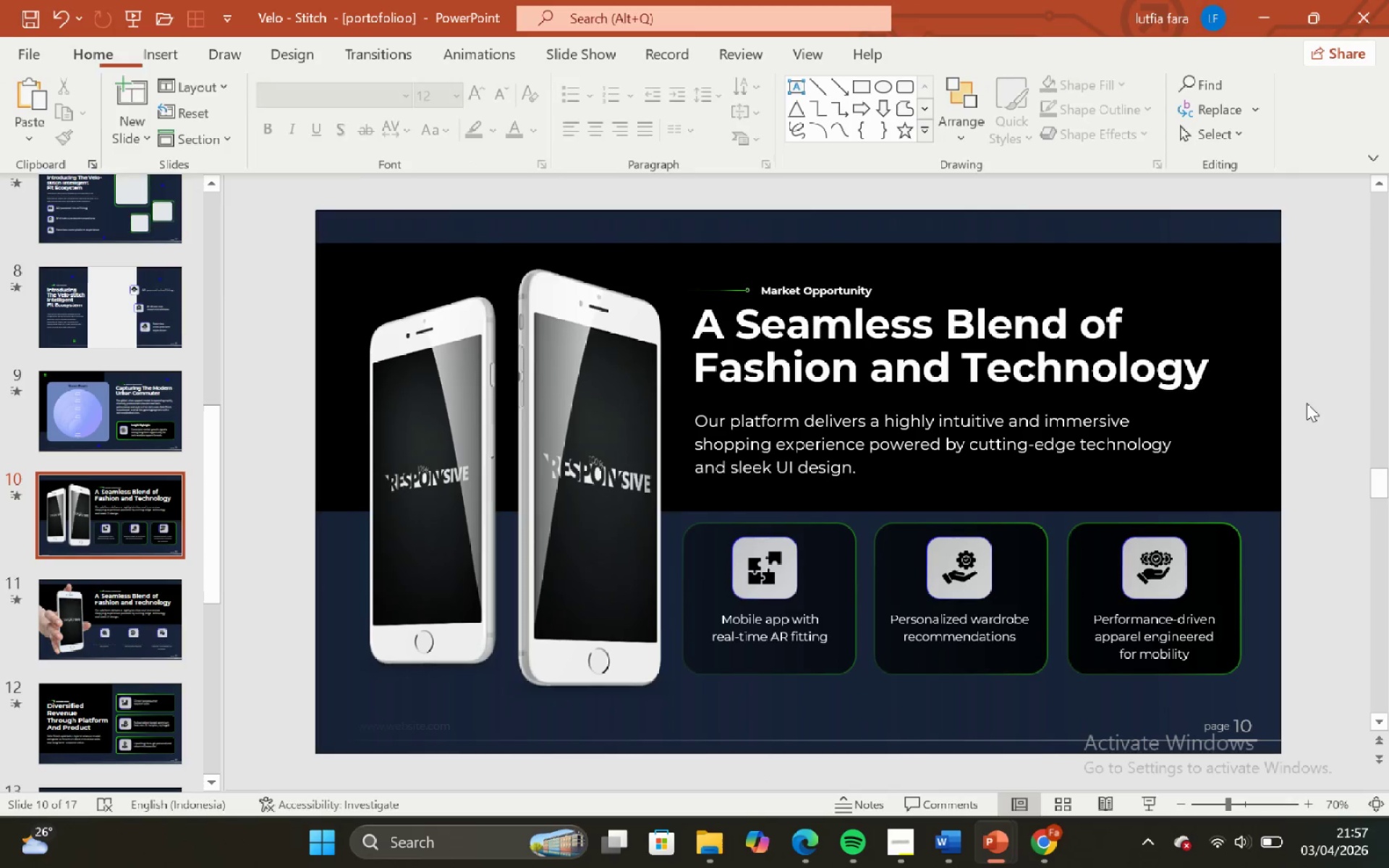 
left_click([799, 569])
 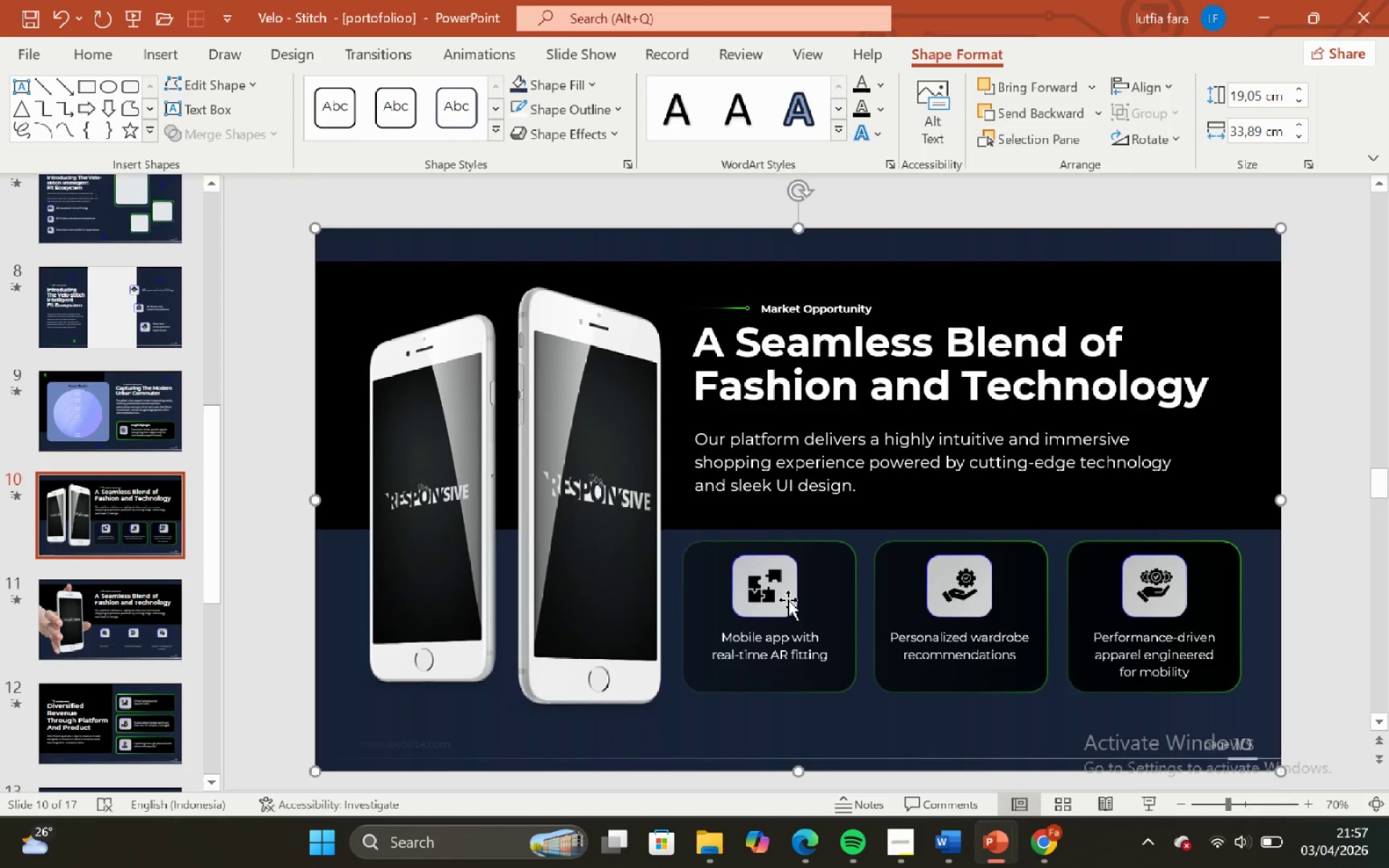 
left_click([788, 600])
 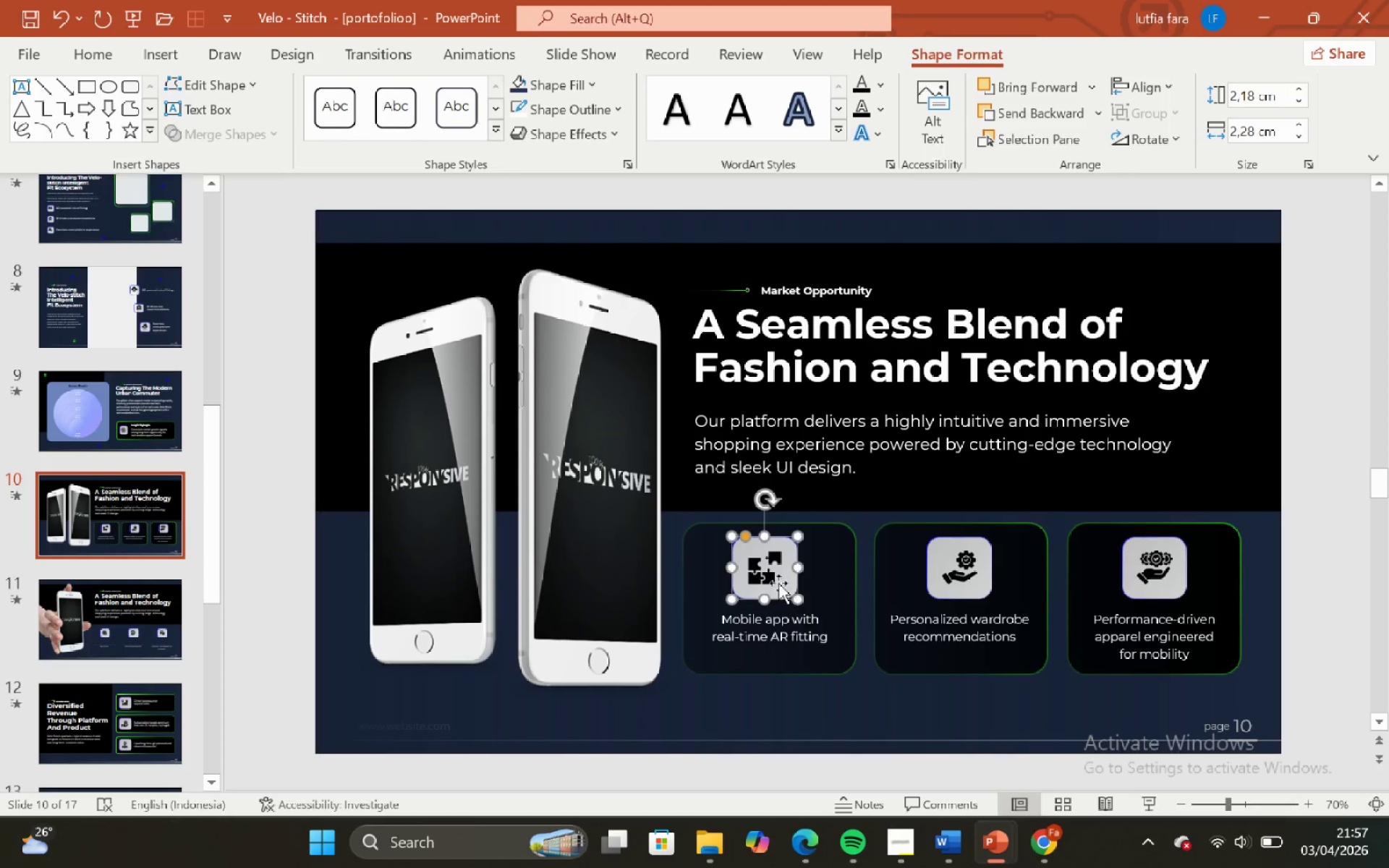 
hold_key(key=ShiftLeft, duration=1.16)
left_click([765, 572])
 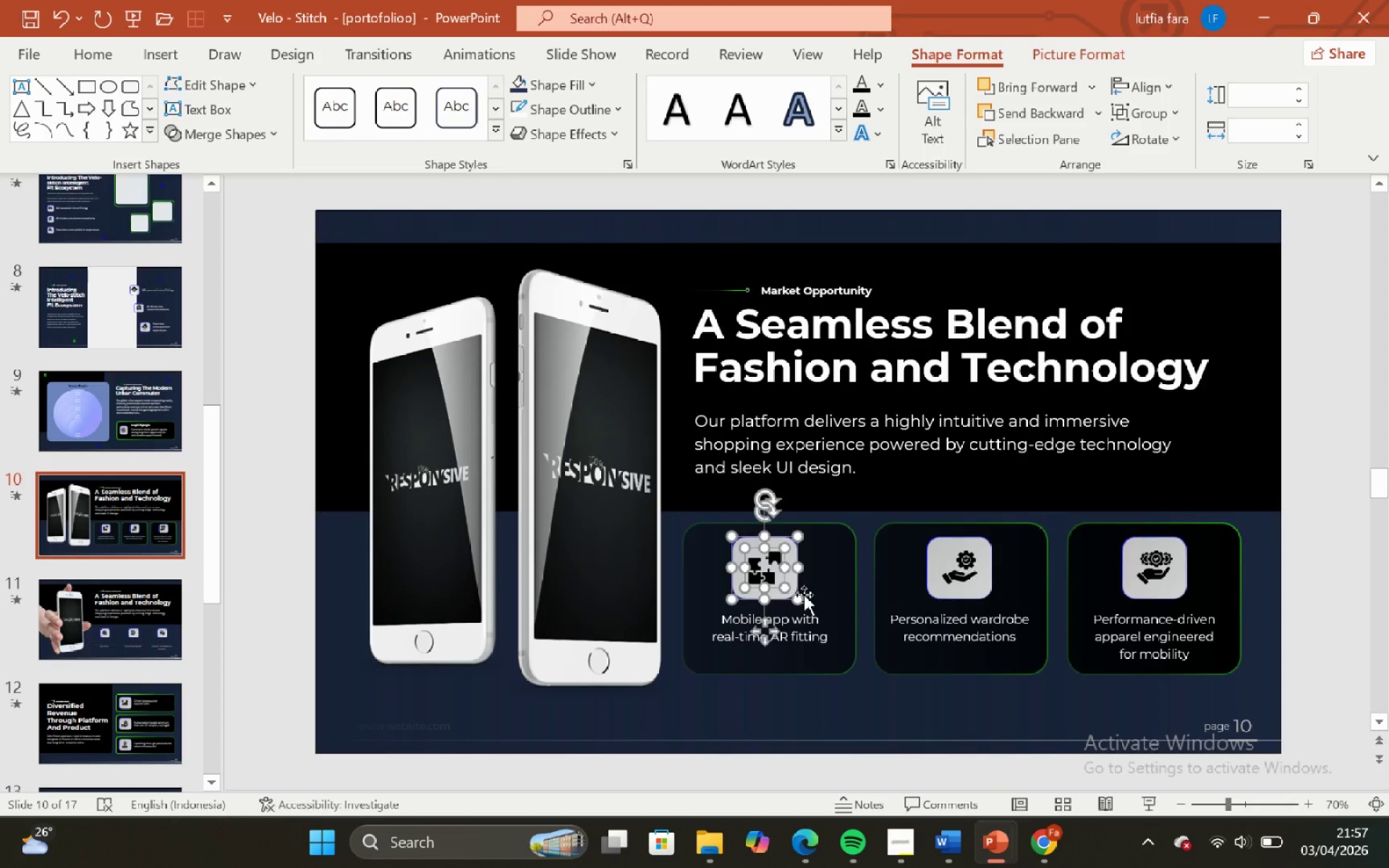 
key(Control+G)
 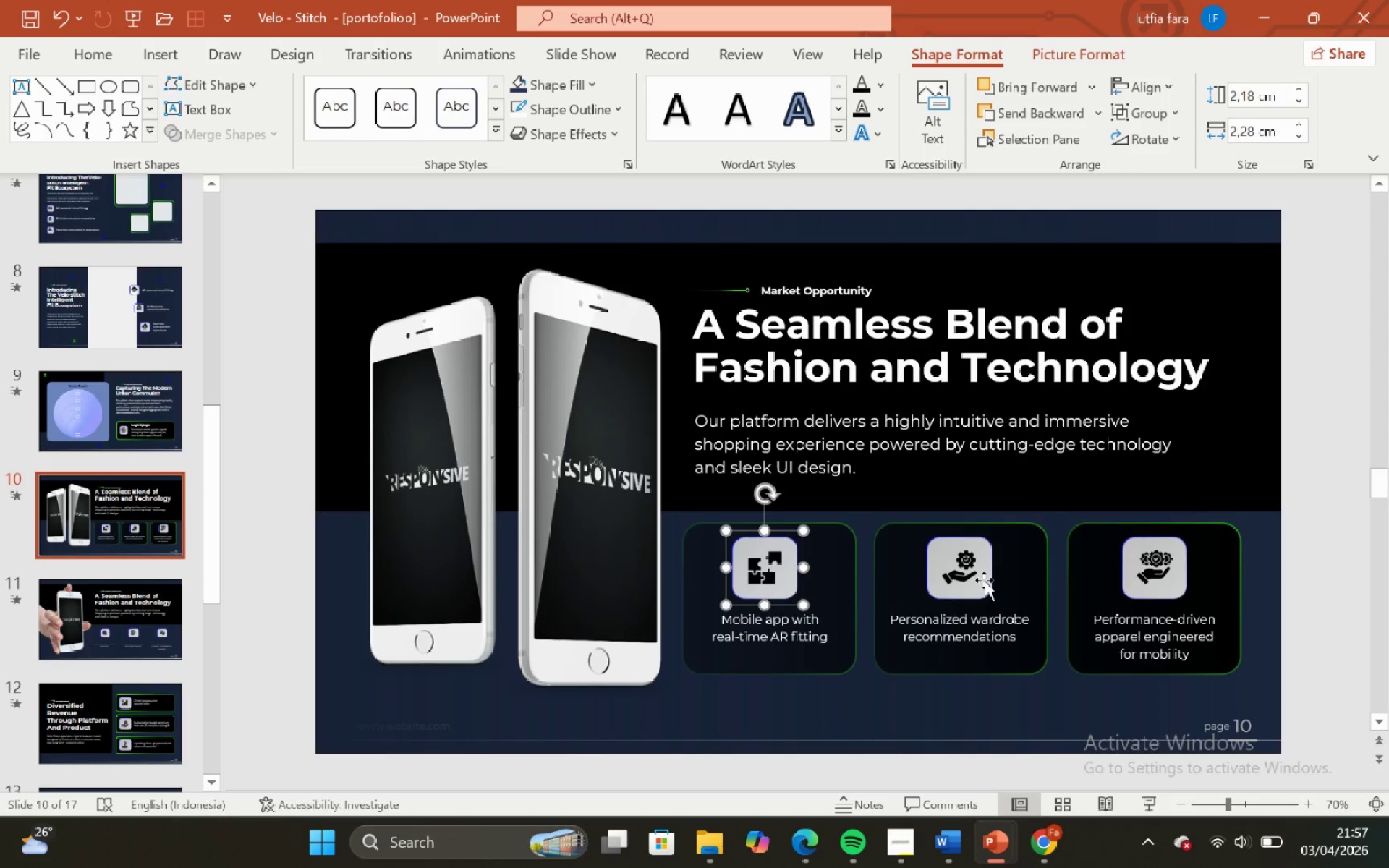 
left_click_drag(start_coordinate=[958, 607], to_coordinate=[959, 598])
 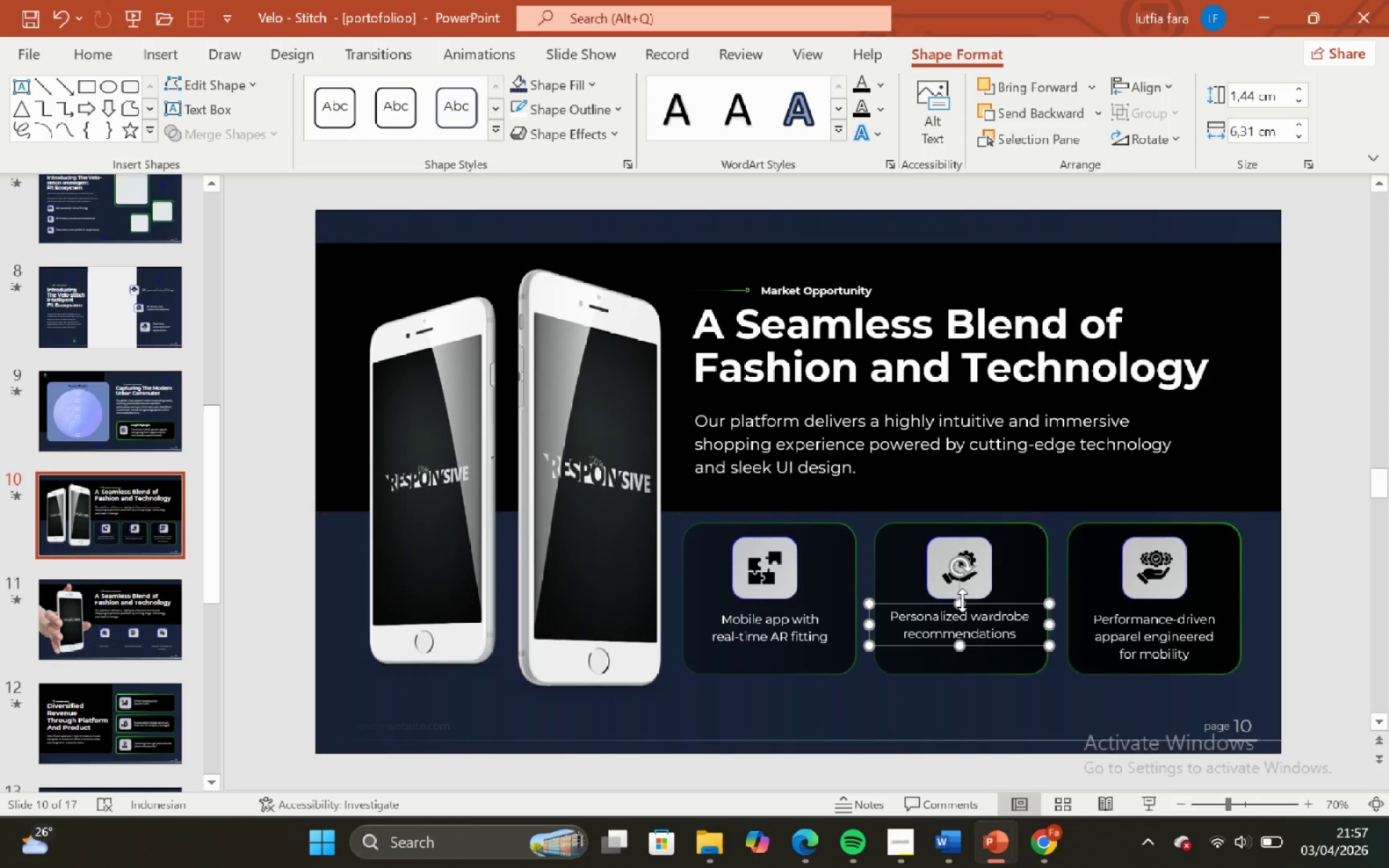 
key(Control+Z)
 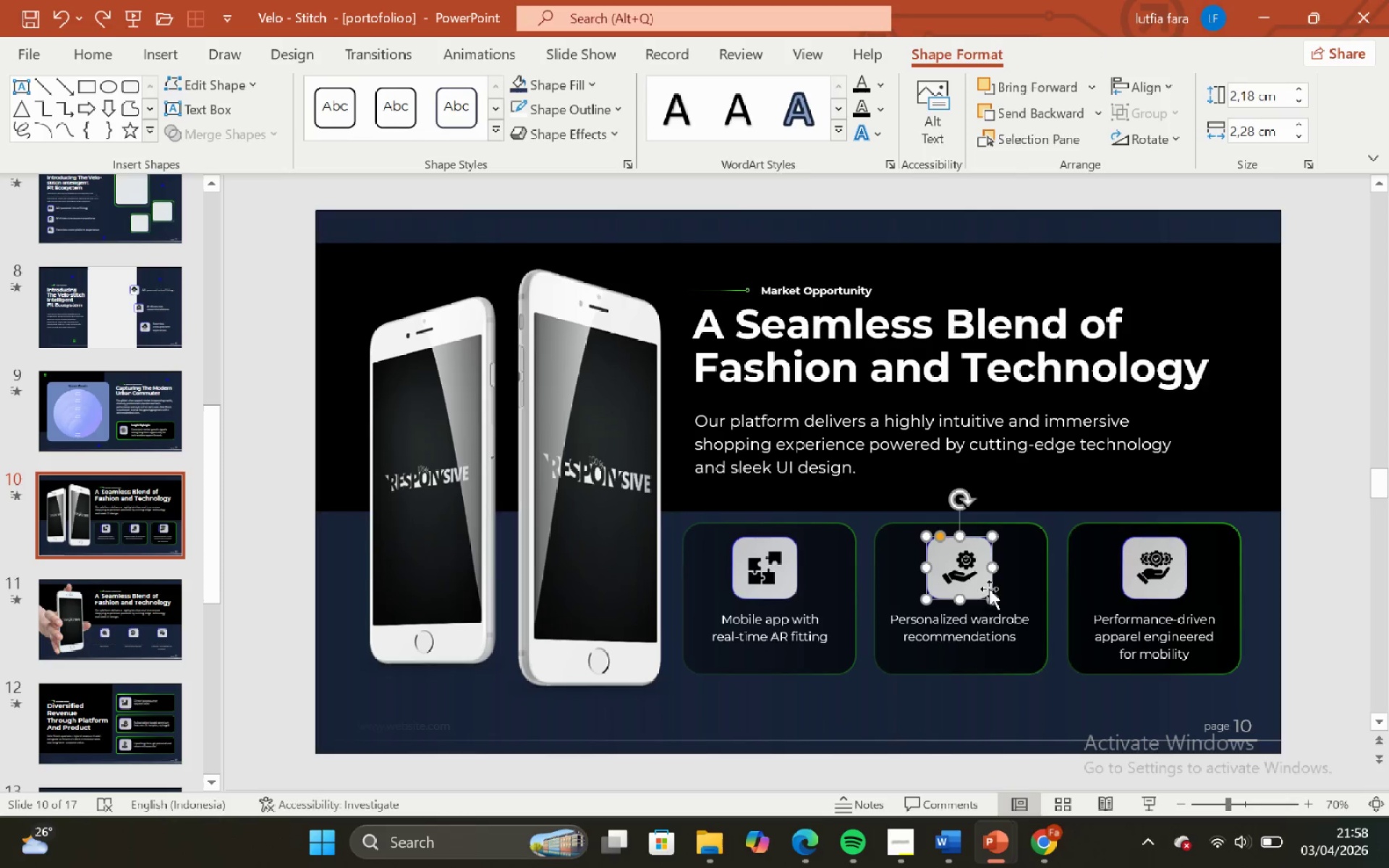 
hold_key(key=ShiftLeft, duration=0.66)
 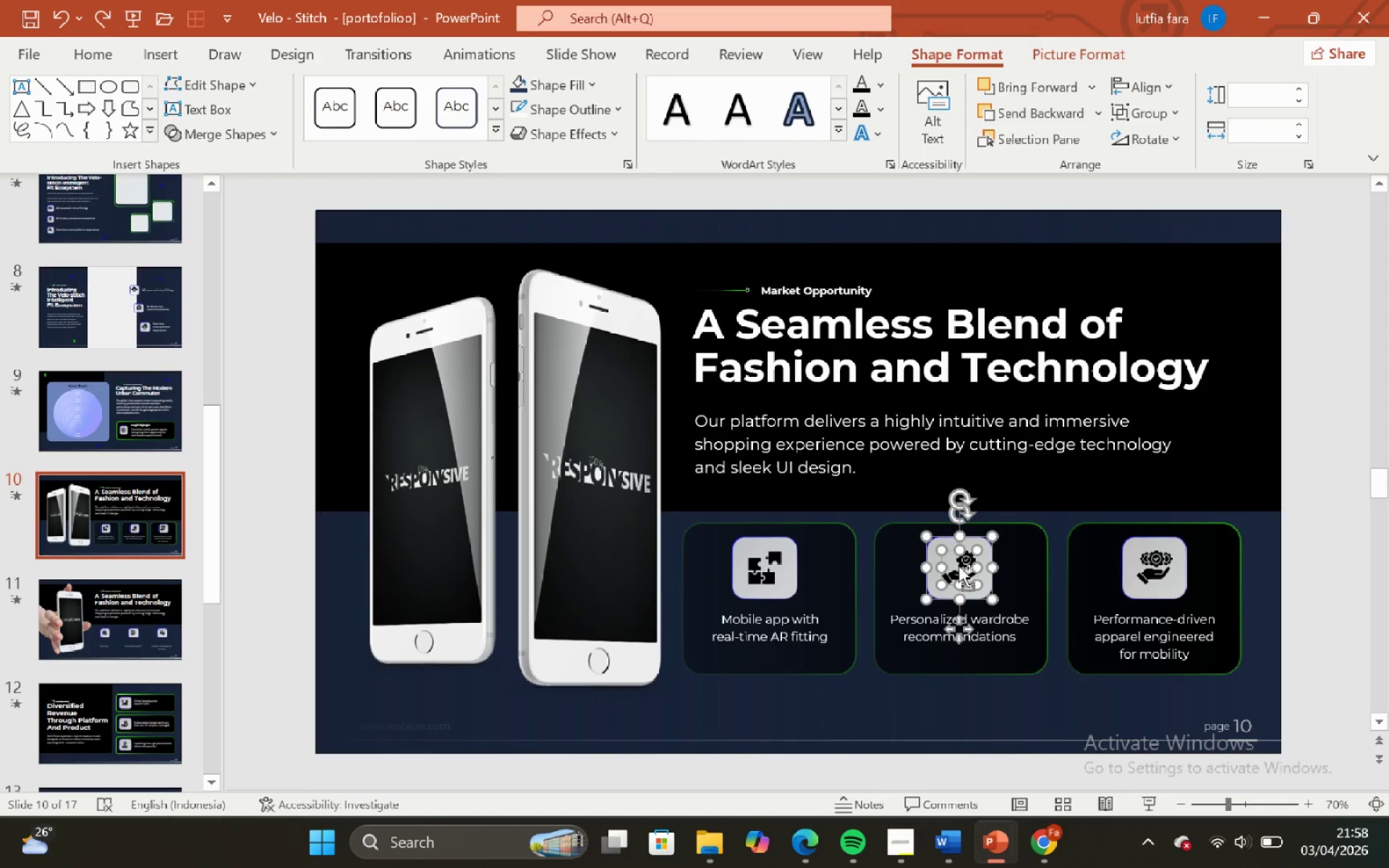 
key(Control+G)
 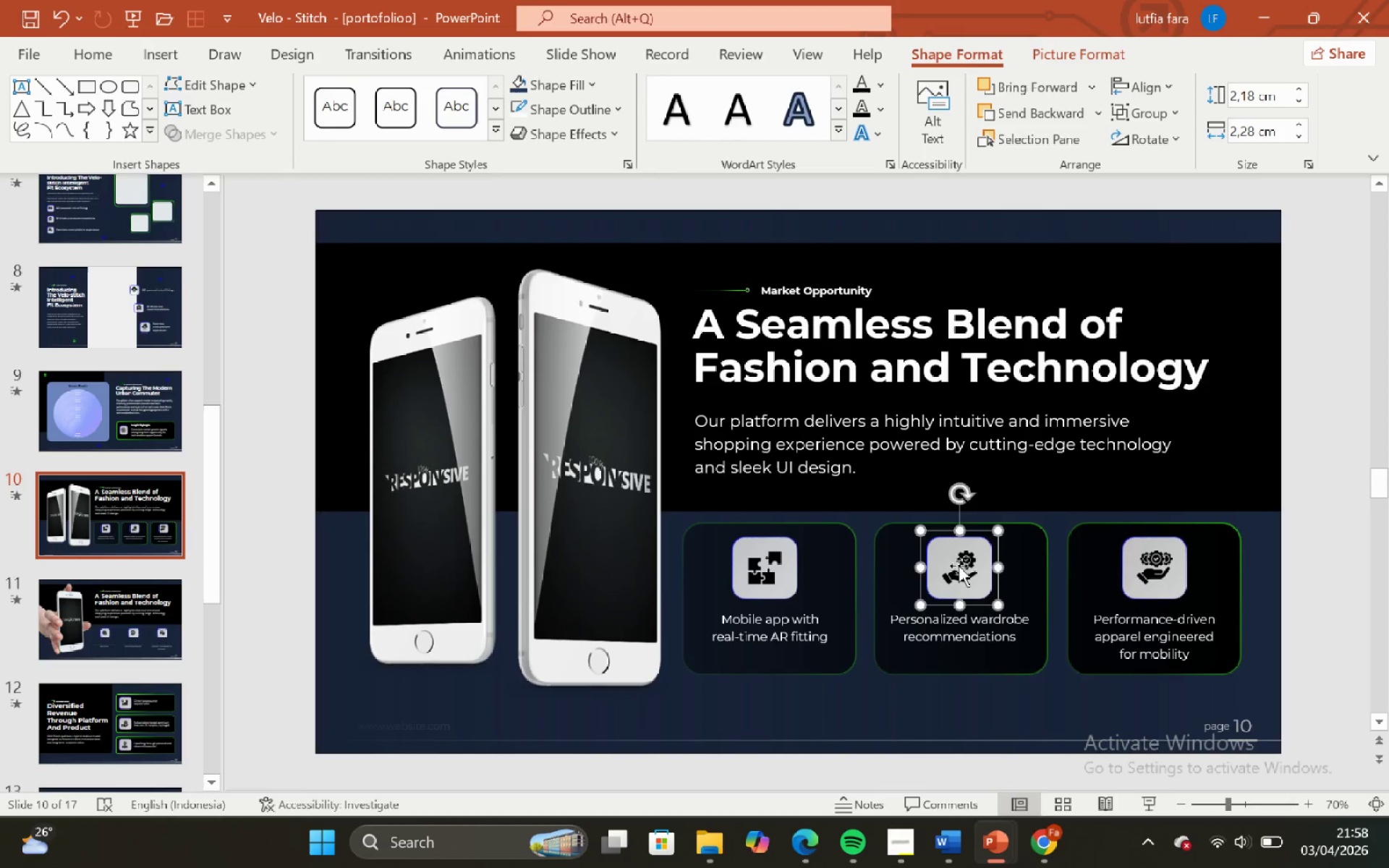 
hold_key(key=ShiftLeft, duration=0.78)
 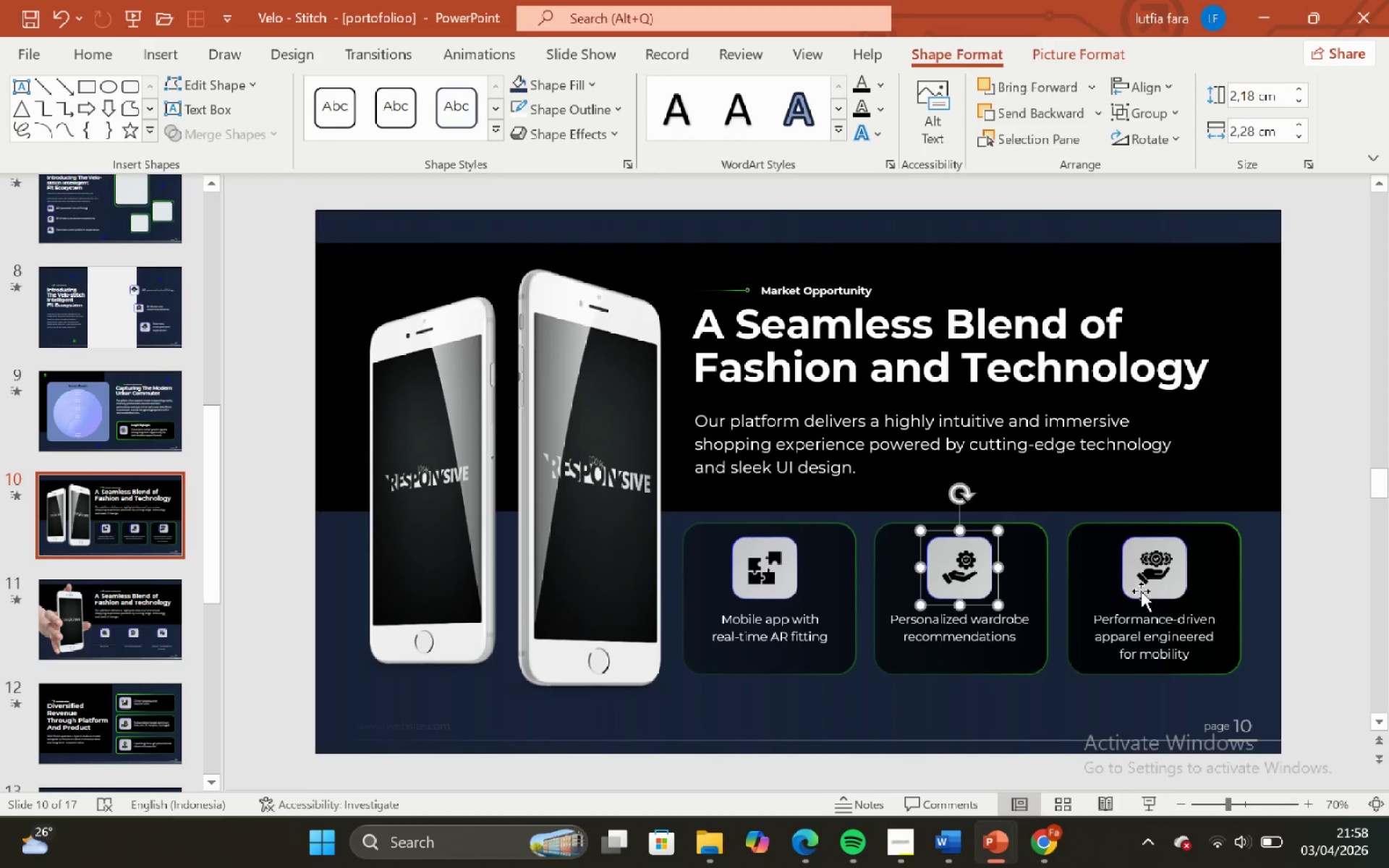 
left_click([1141, 591])
 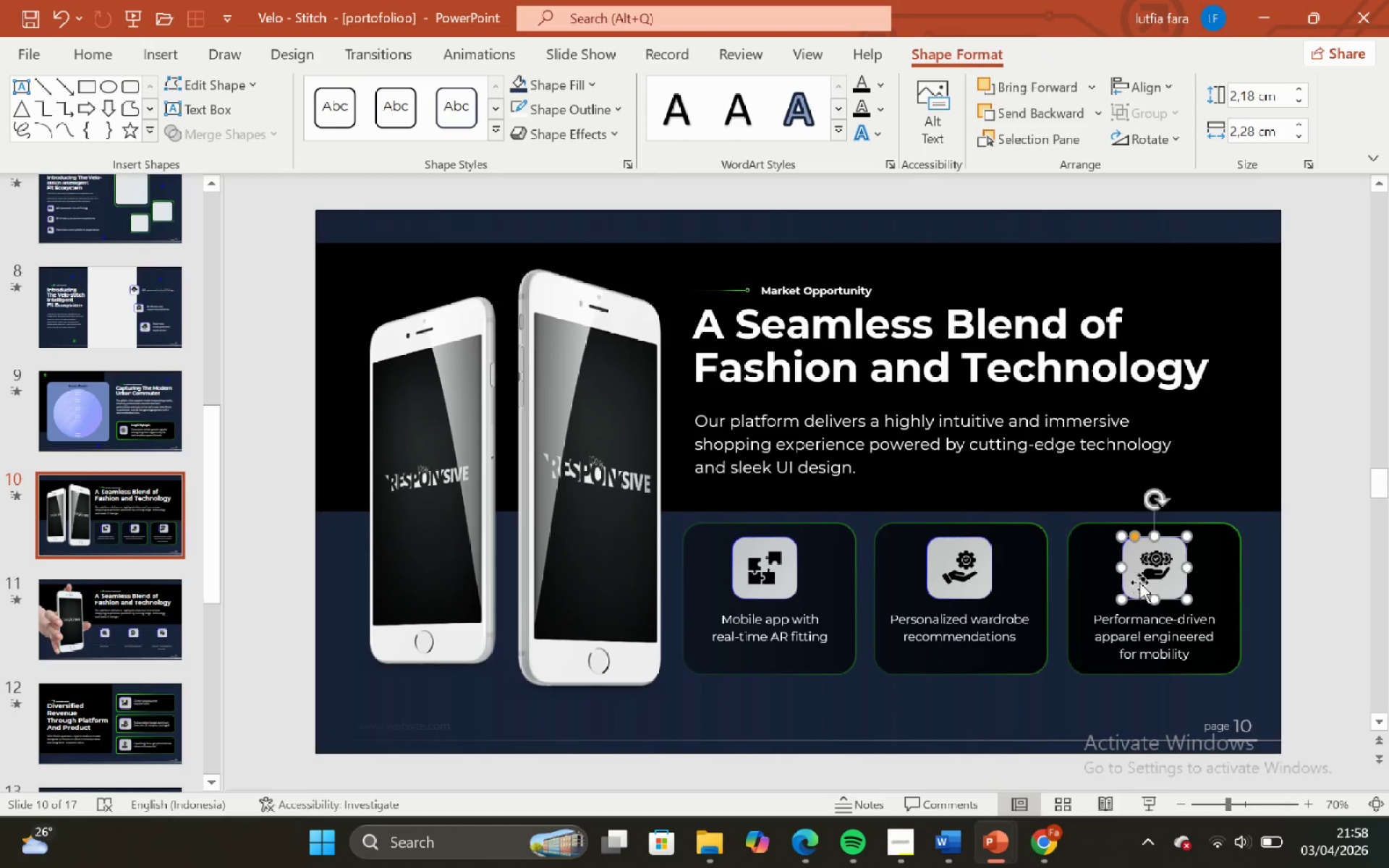 
hold_key(key=ShiftLeft, duration=0.73)
left_click([1144, 571])
 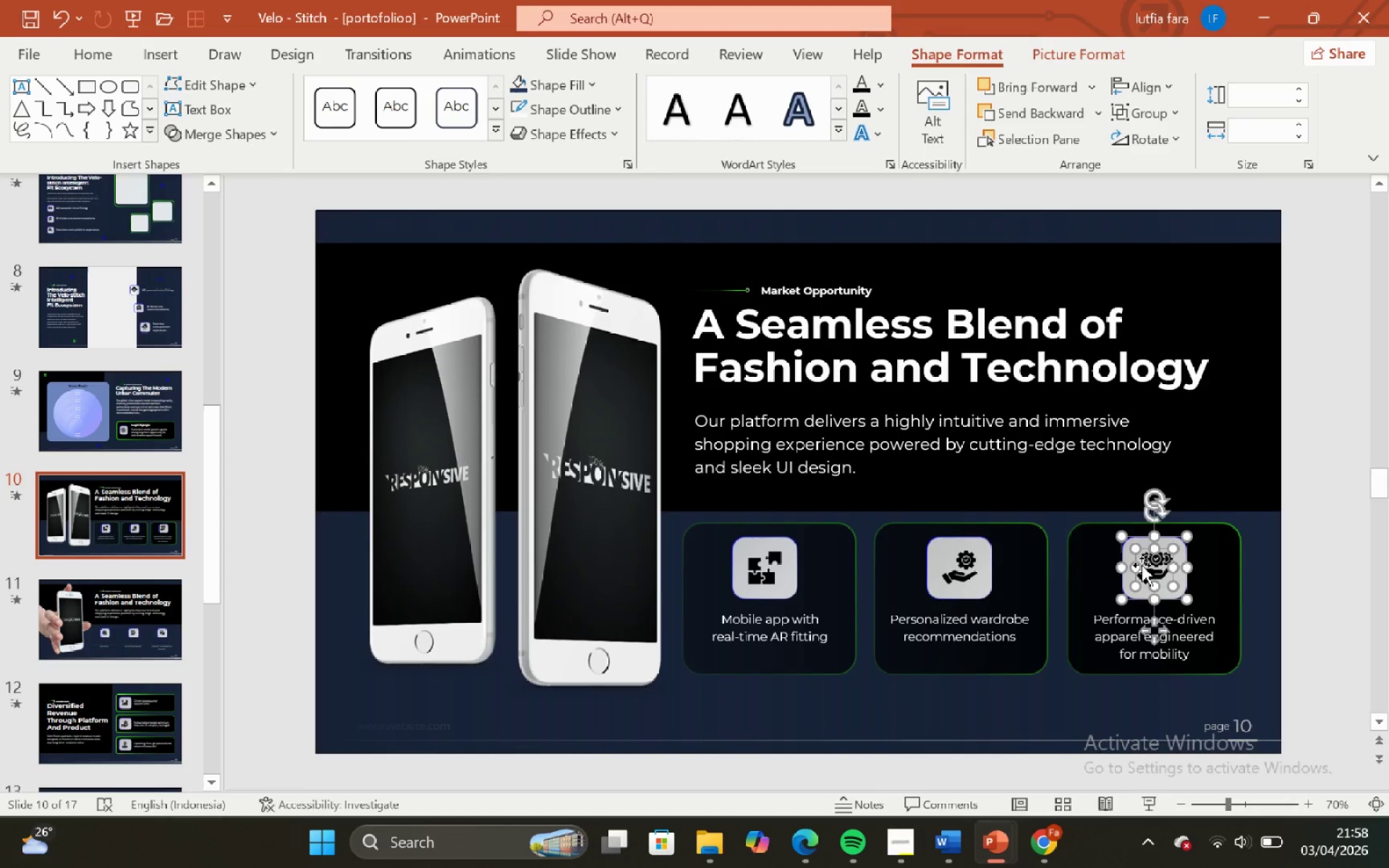 
key(Control+G)
 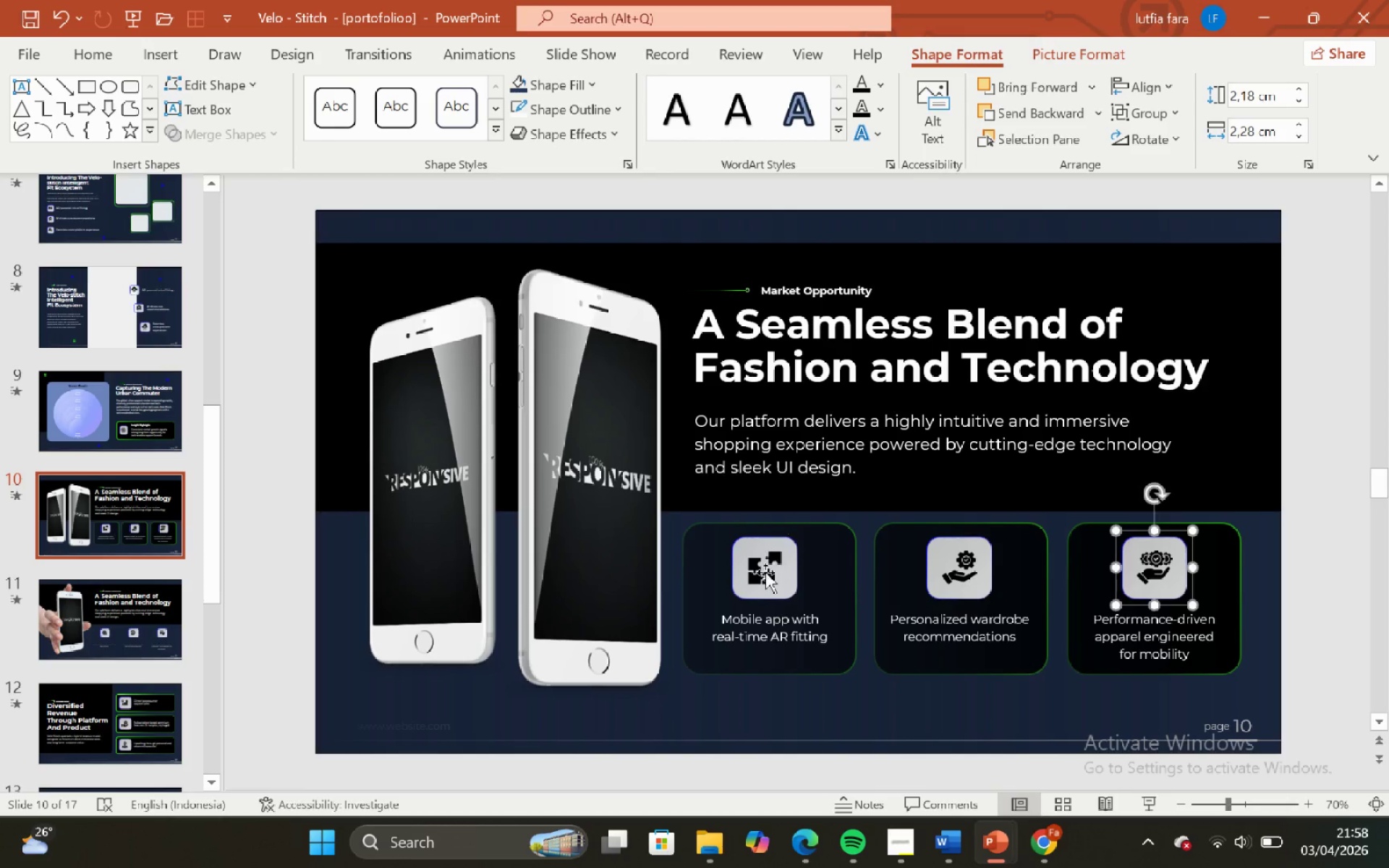 
hold_key(key=ShiftLeft, duration=1.34)
left_click([854, 576])
 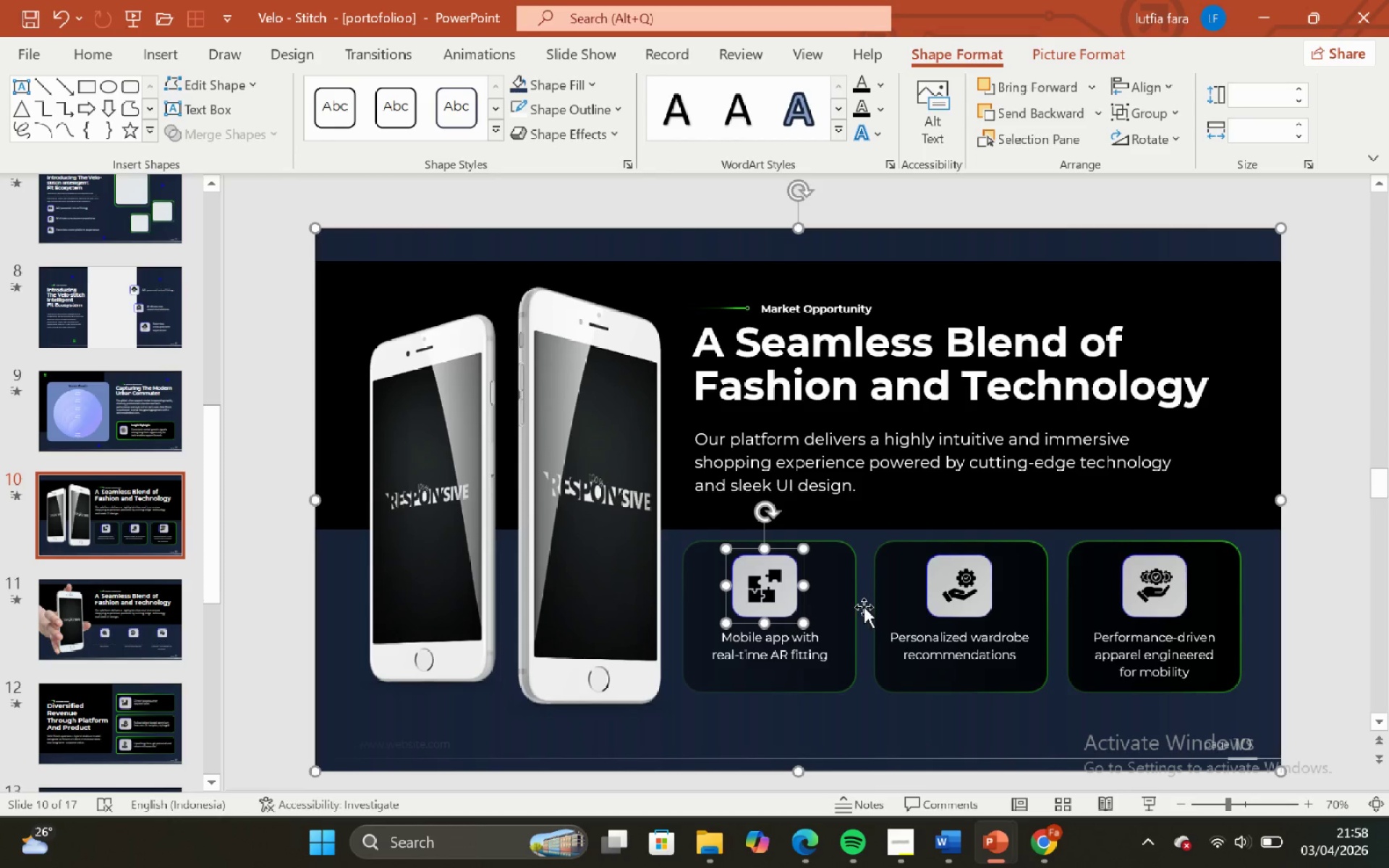 
left_click([856, 609])
 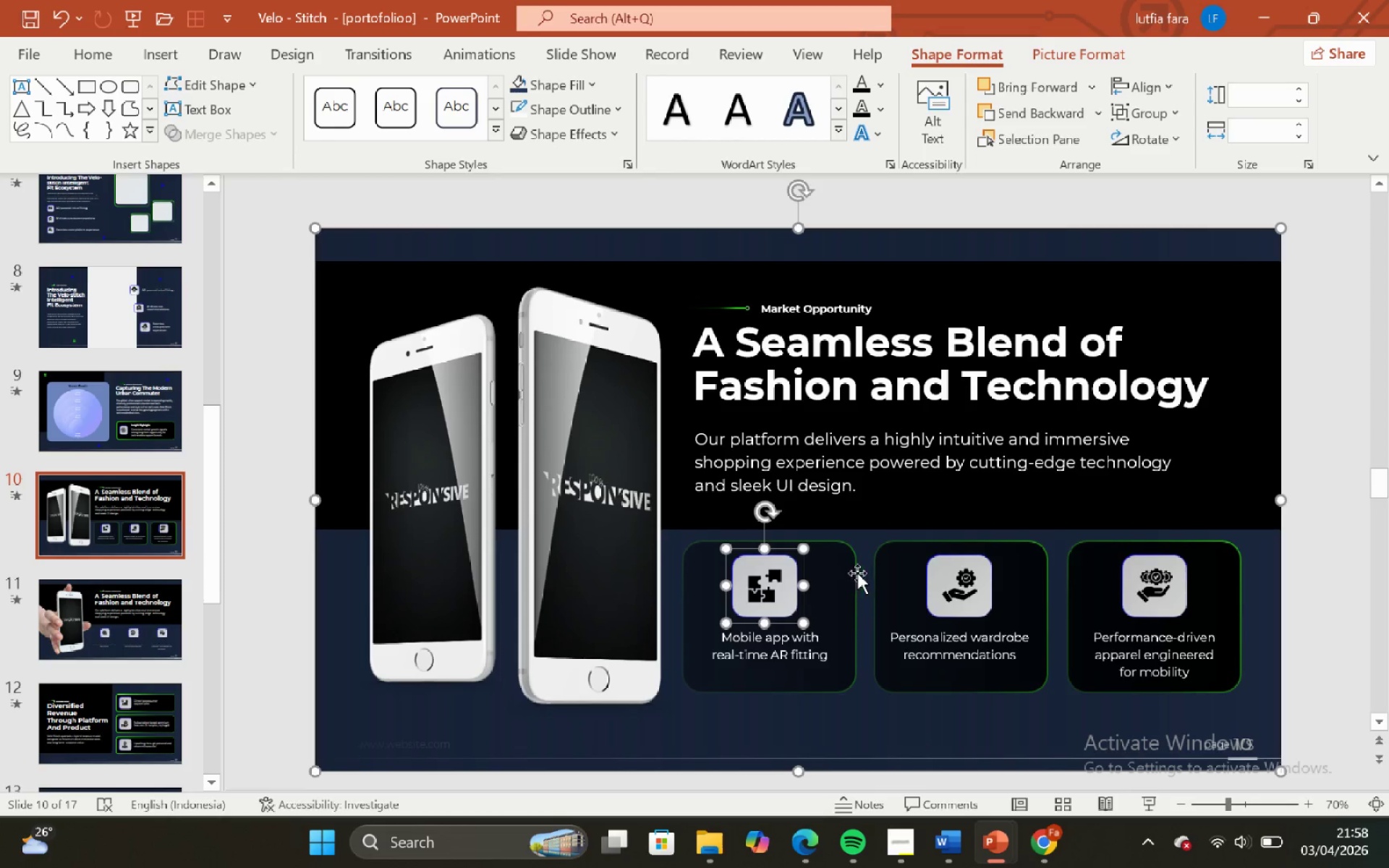 
left_click([1317, 457])
 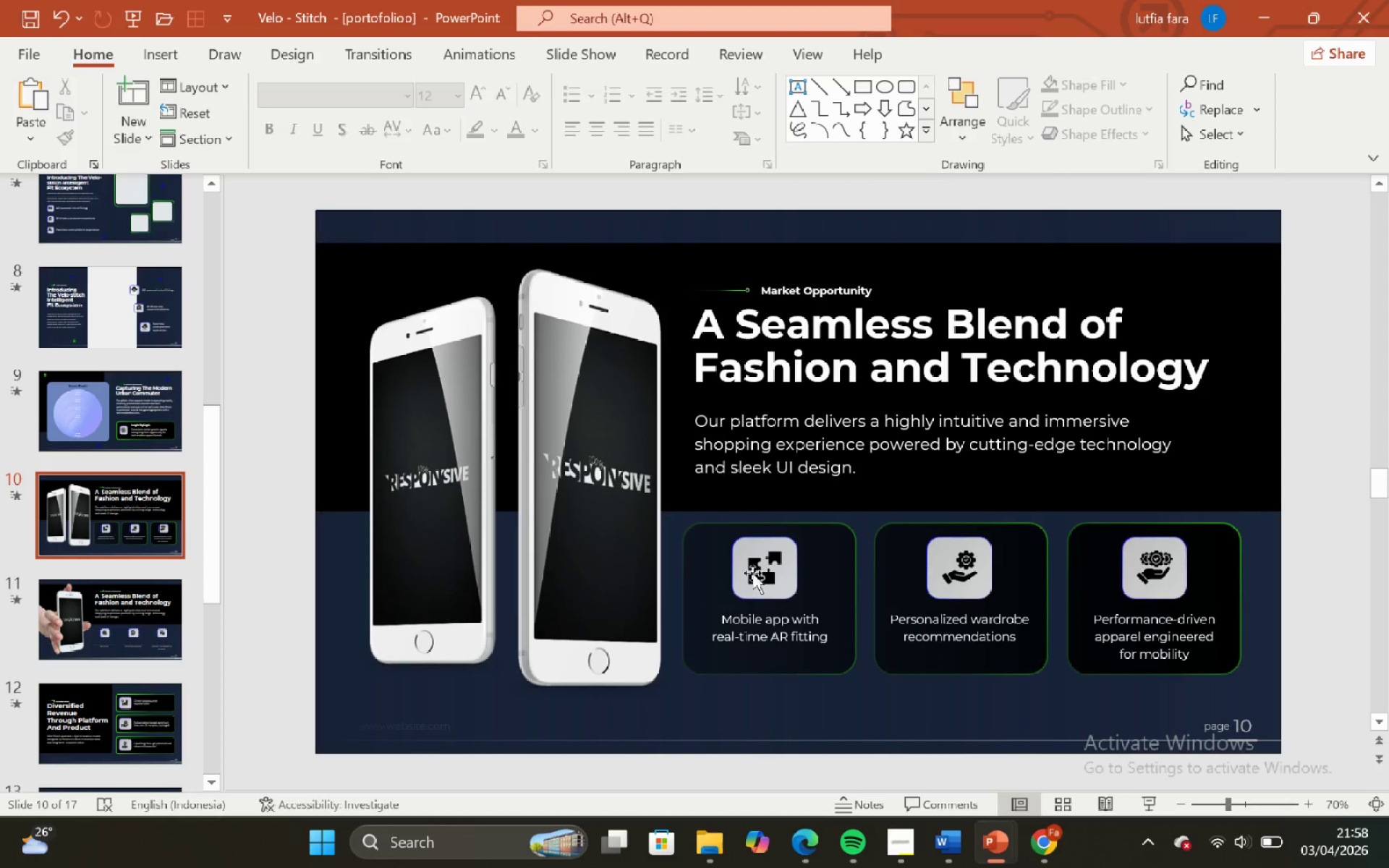 
left_click([799, 548])
 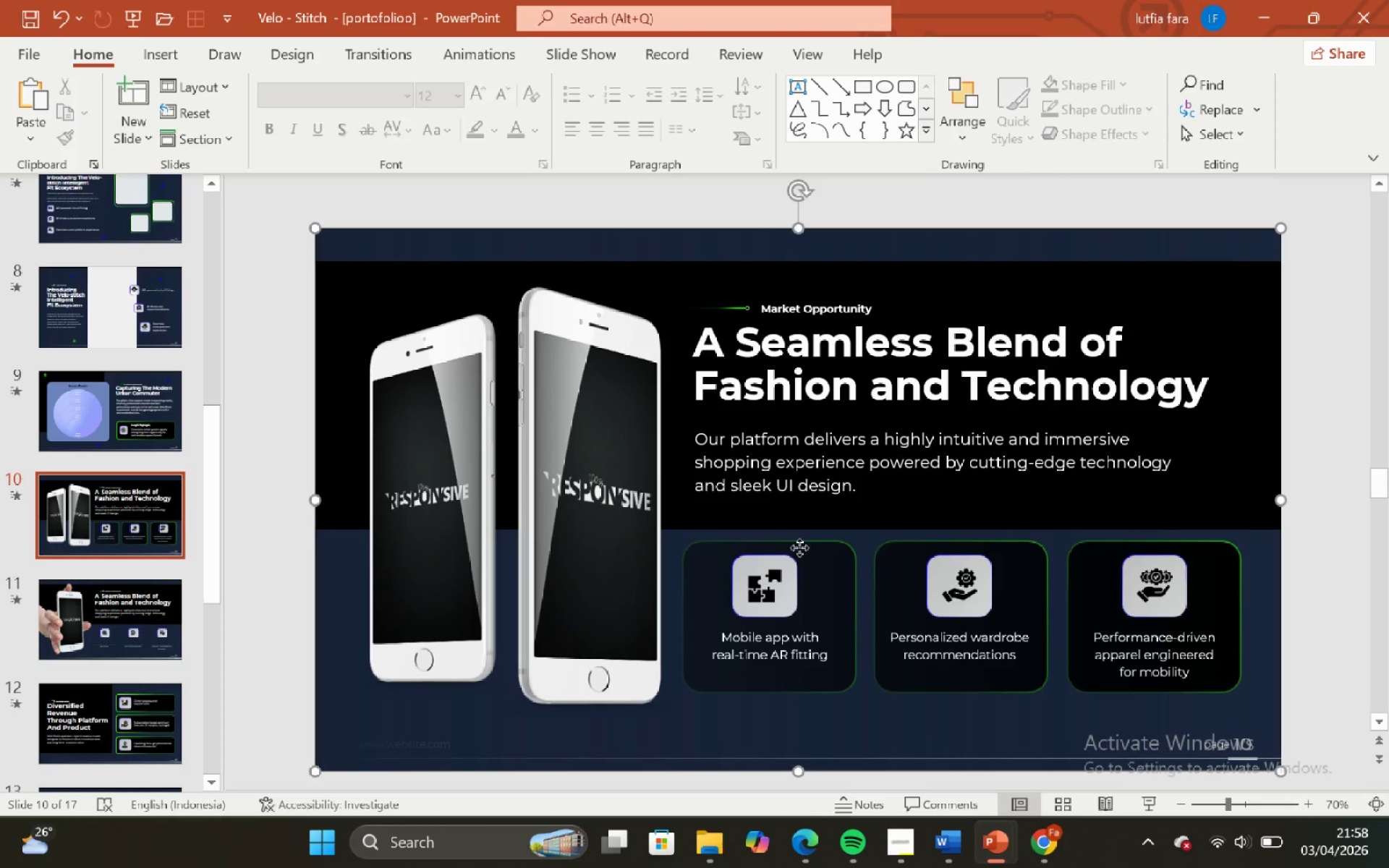 
key(Shift+ShiftLeft)
 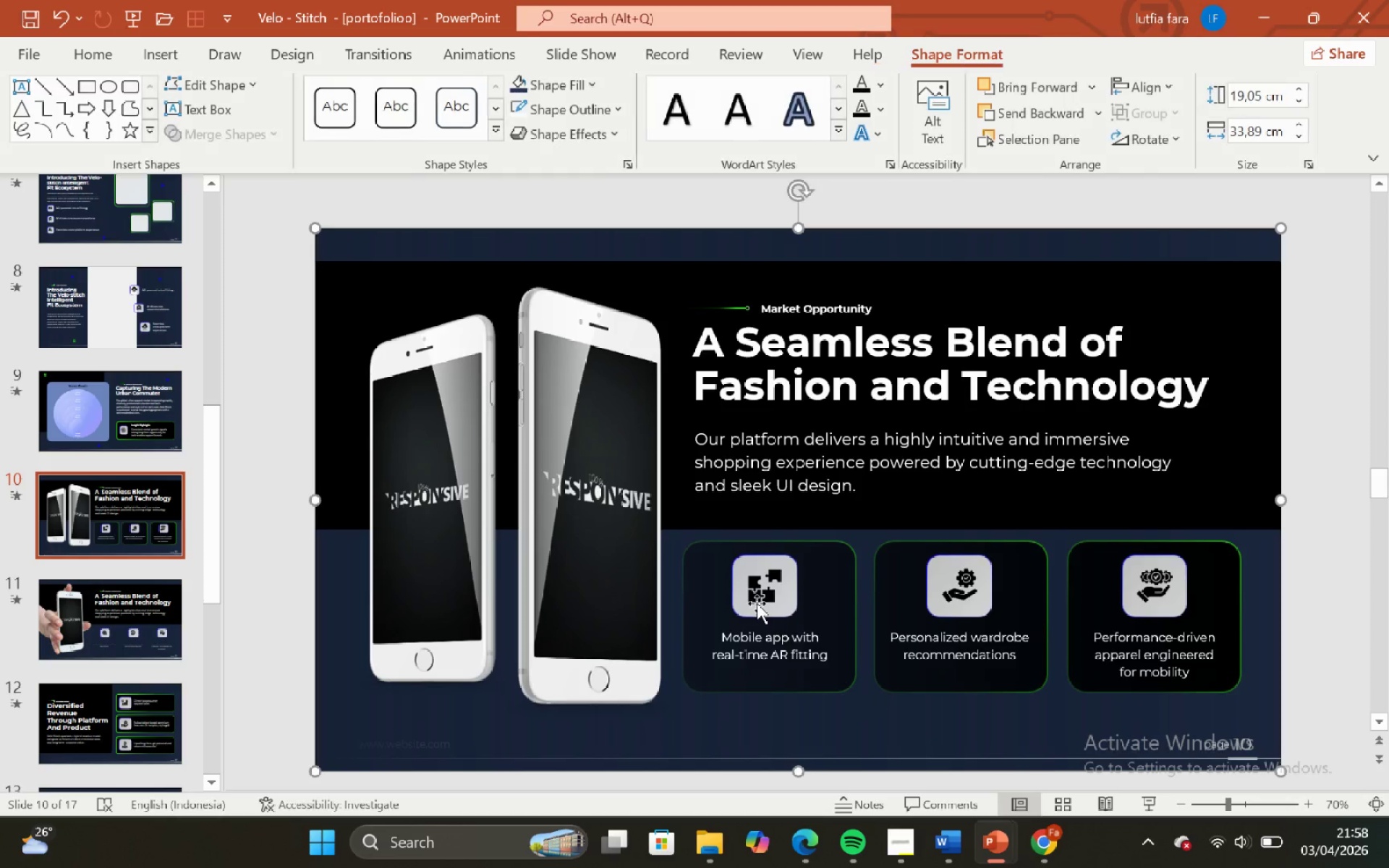 
left_click([759, 601])
 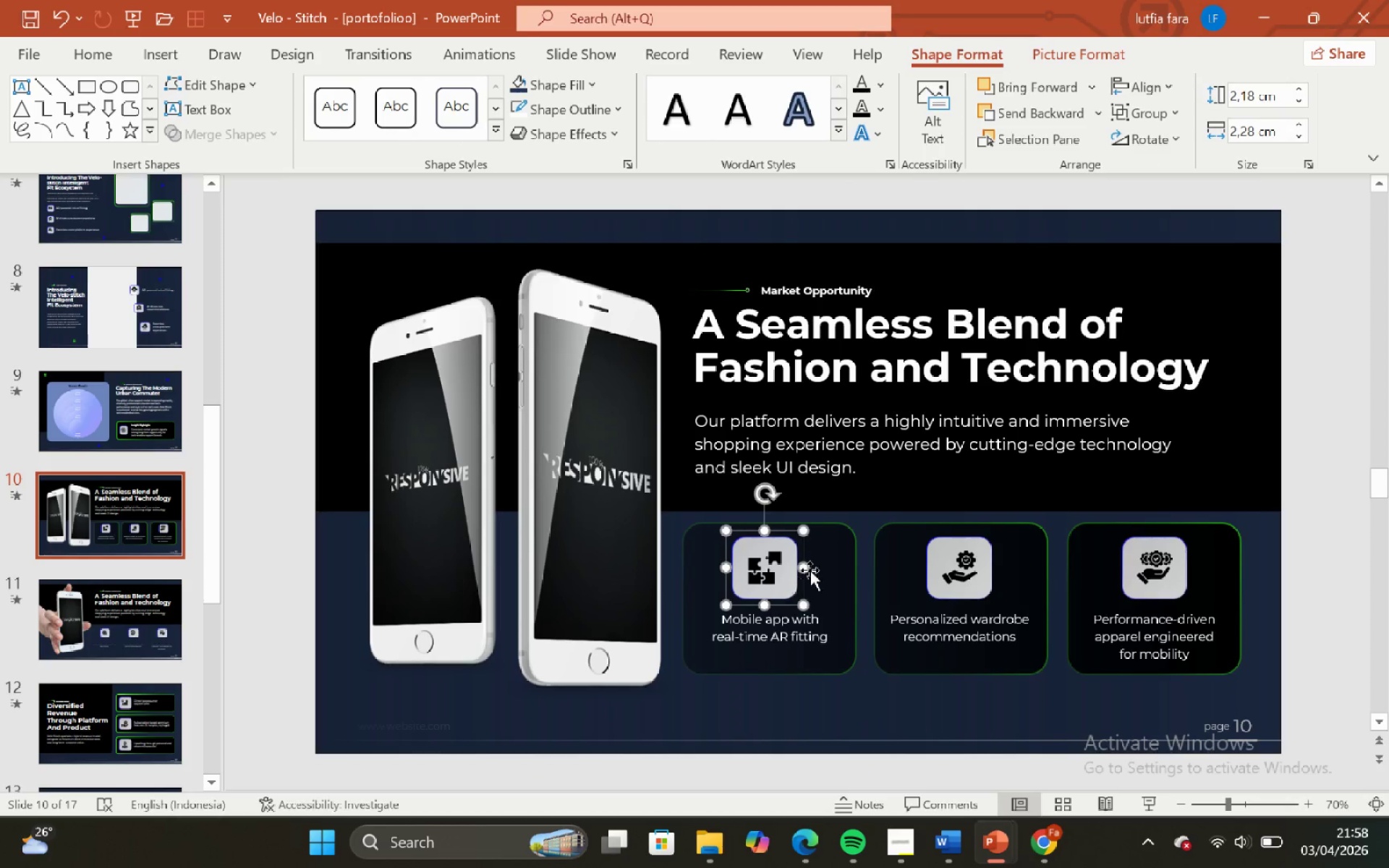 
hold_key(key=ShiftLeft, duration=2.67)
left_click([839, 557])
 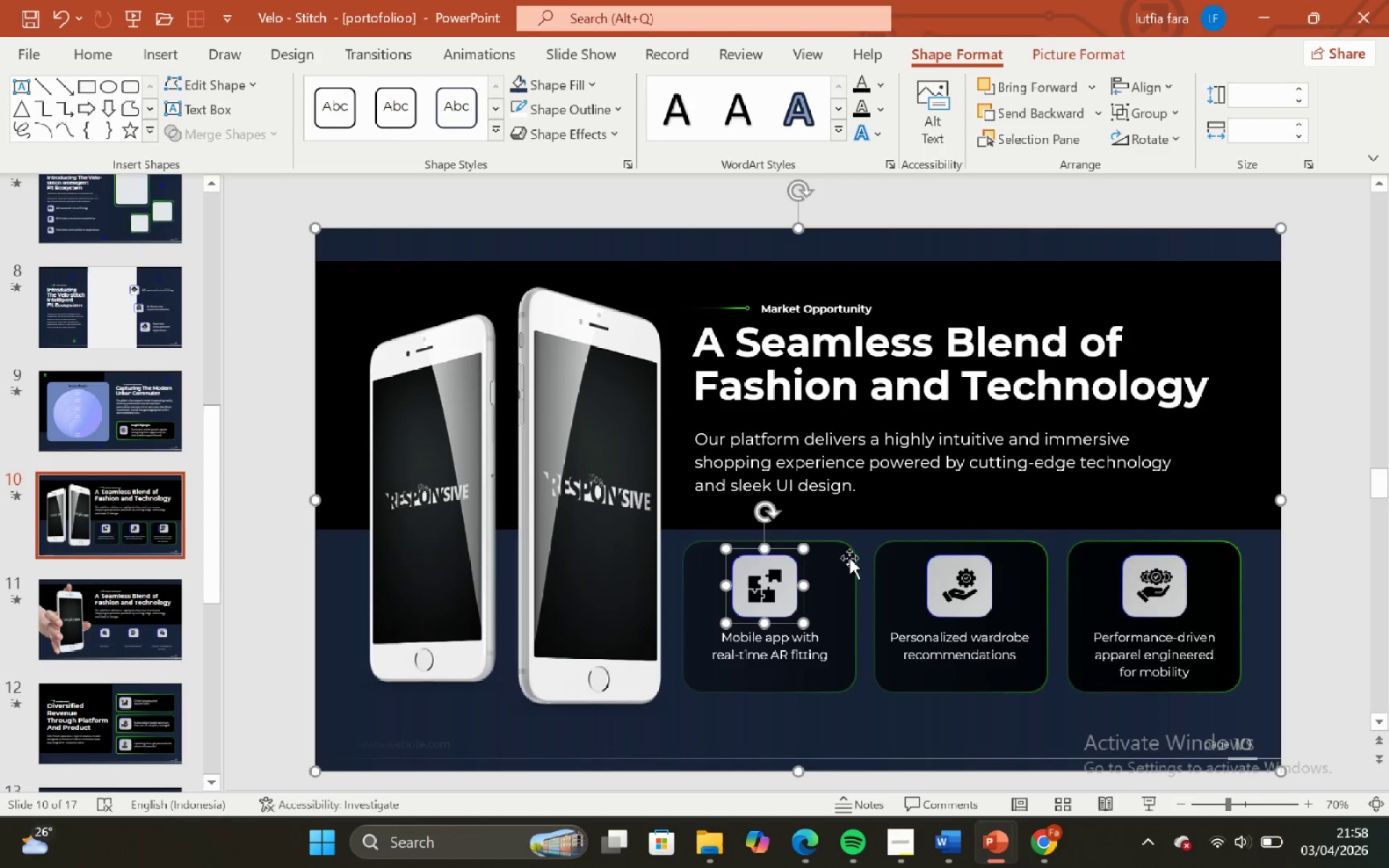 
left_click([851, 557])
 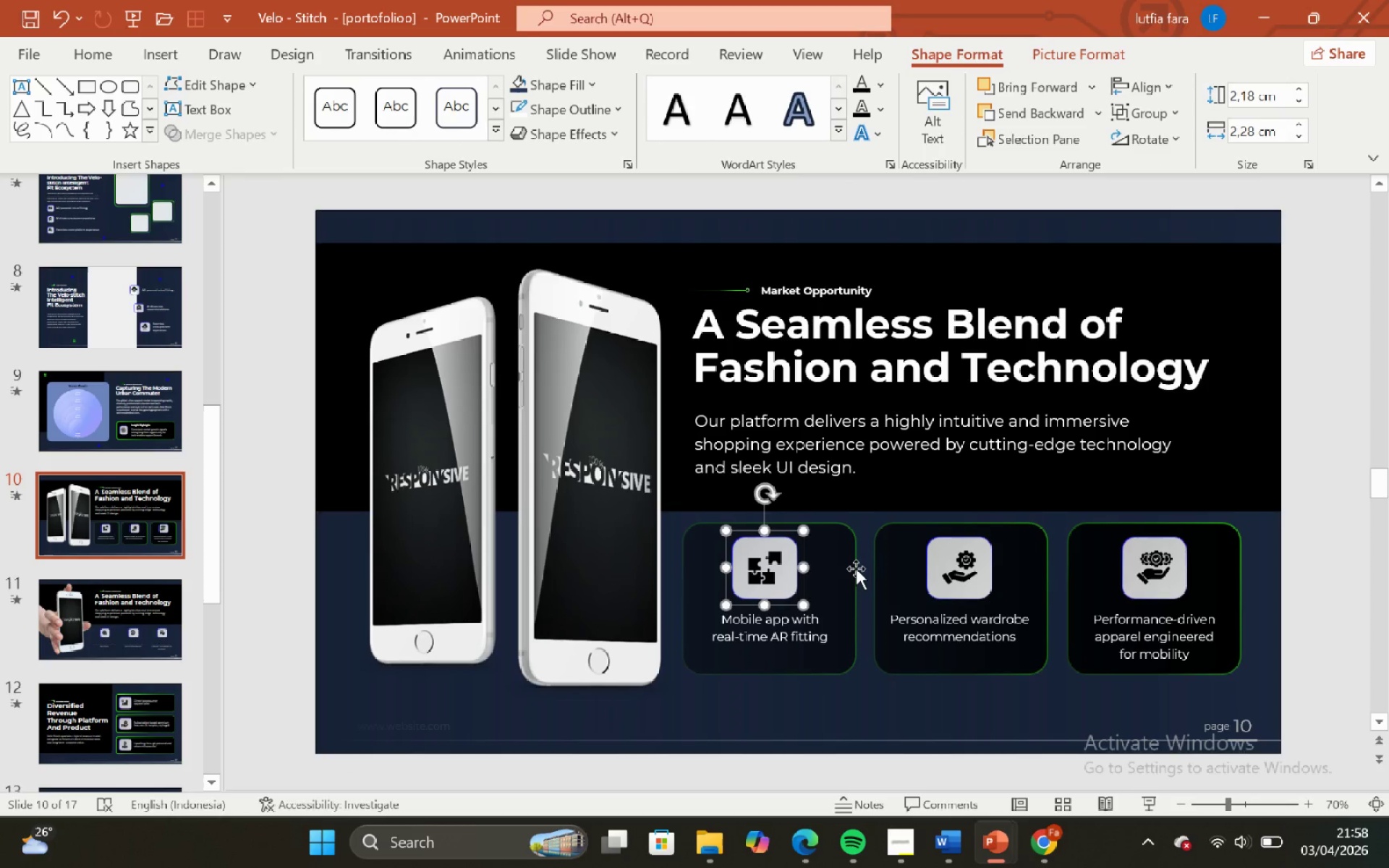 
left_click([856, 569])
 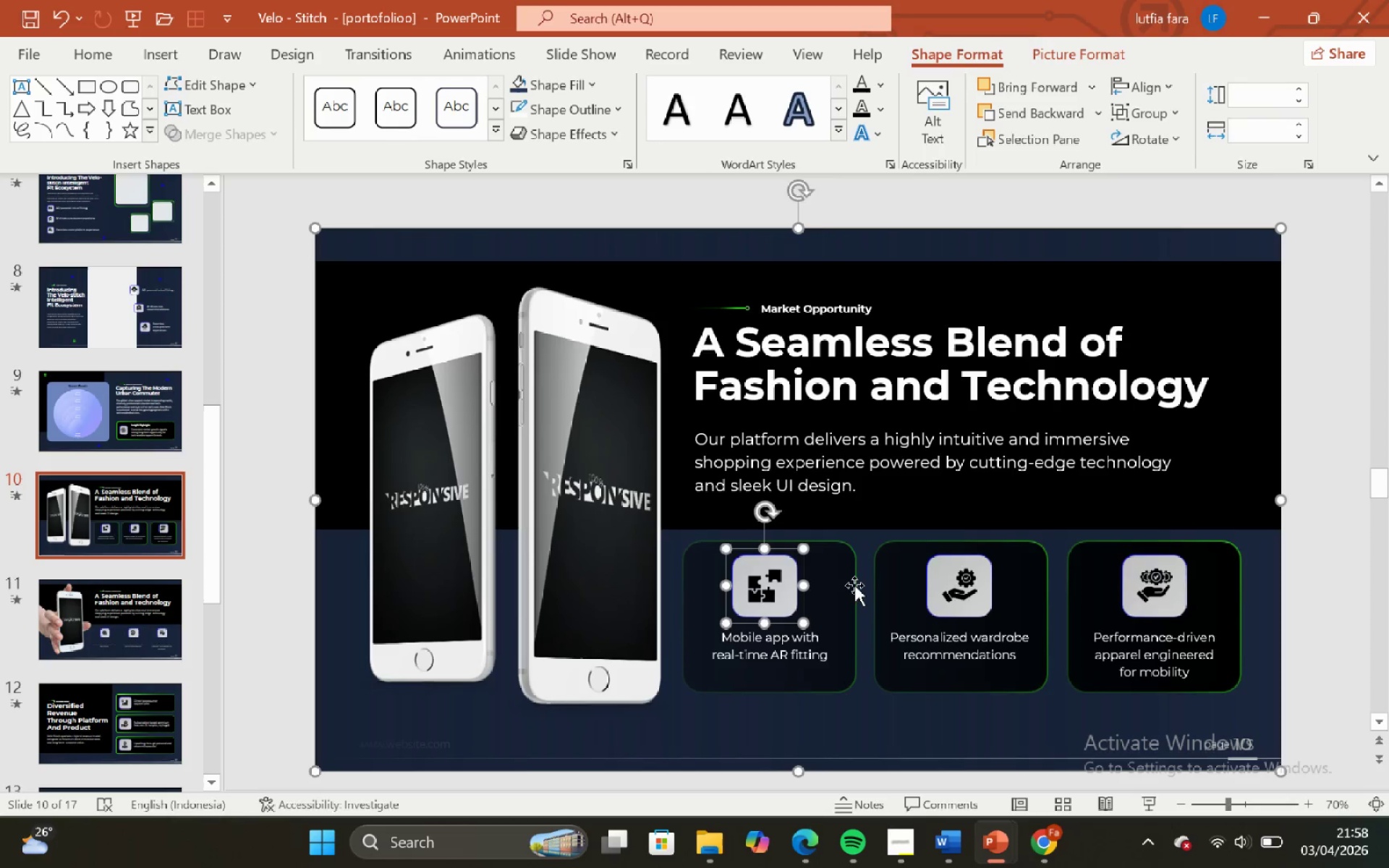 
left_click([854, 585])
 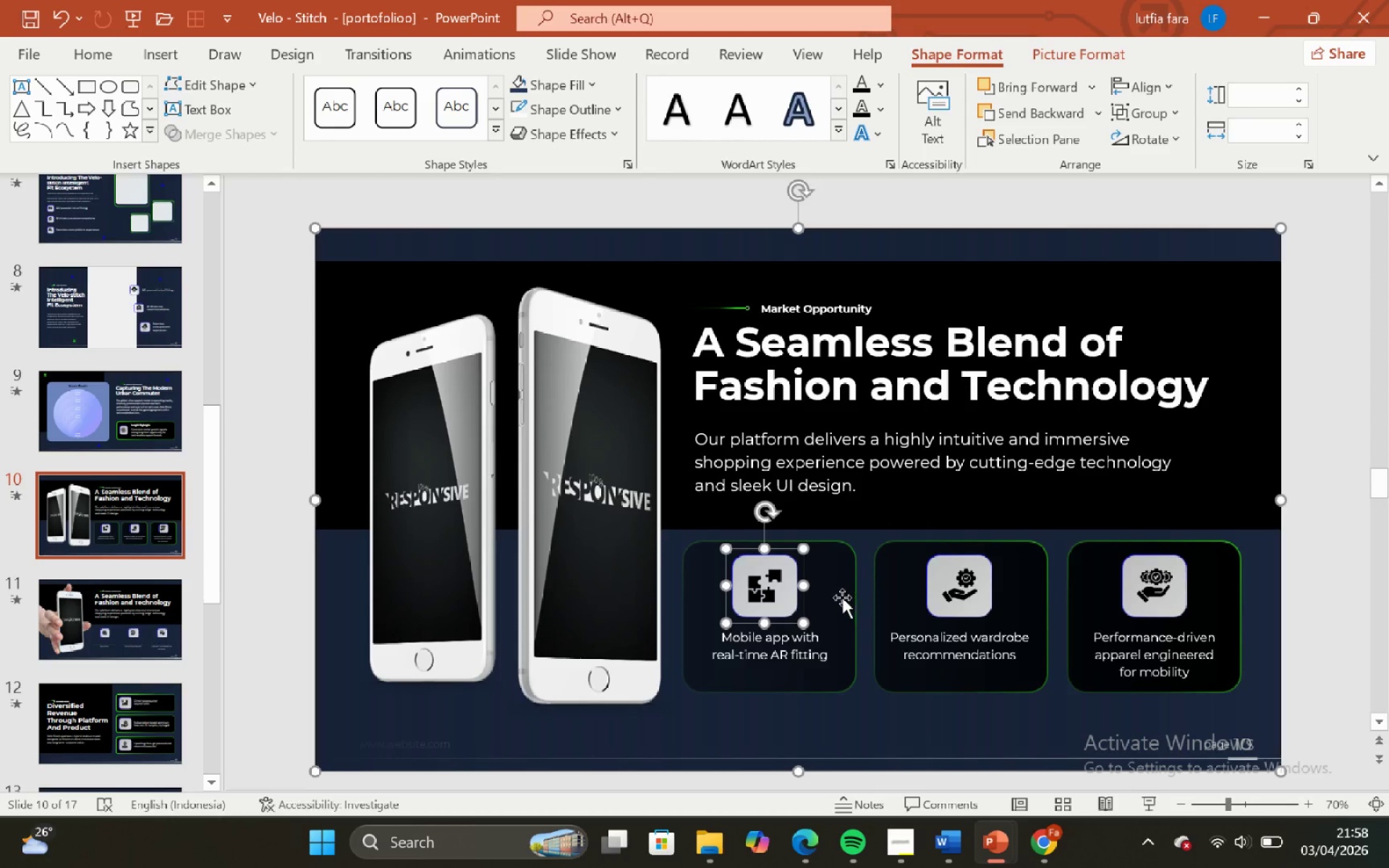 
left_click([842, 597])
 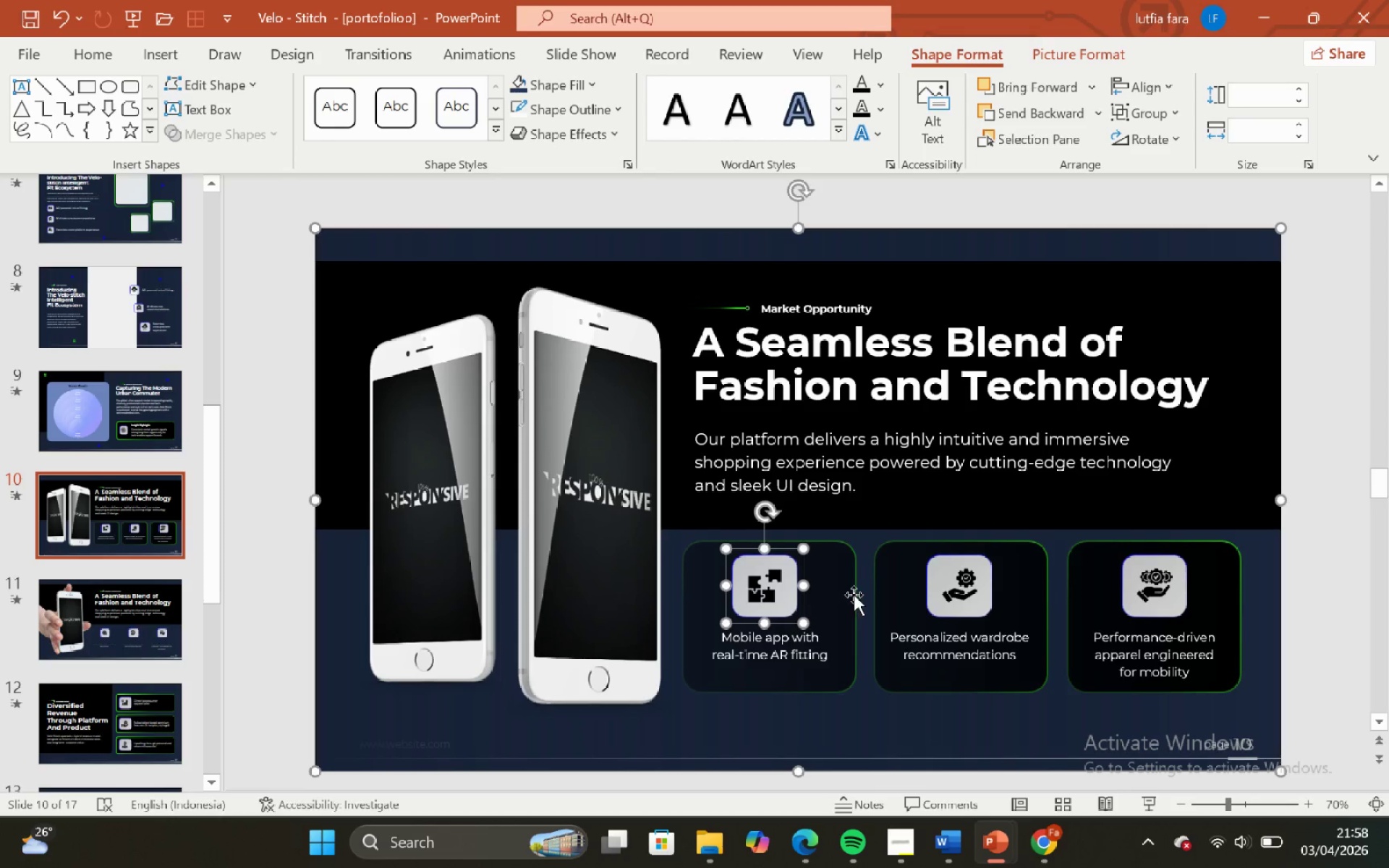 
left_click([854, 595])
 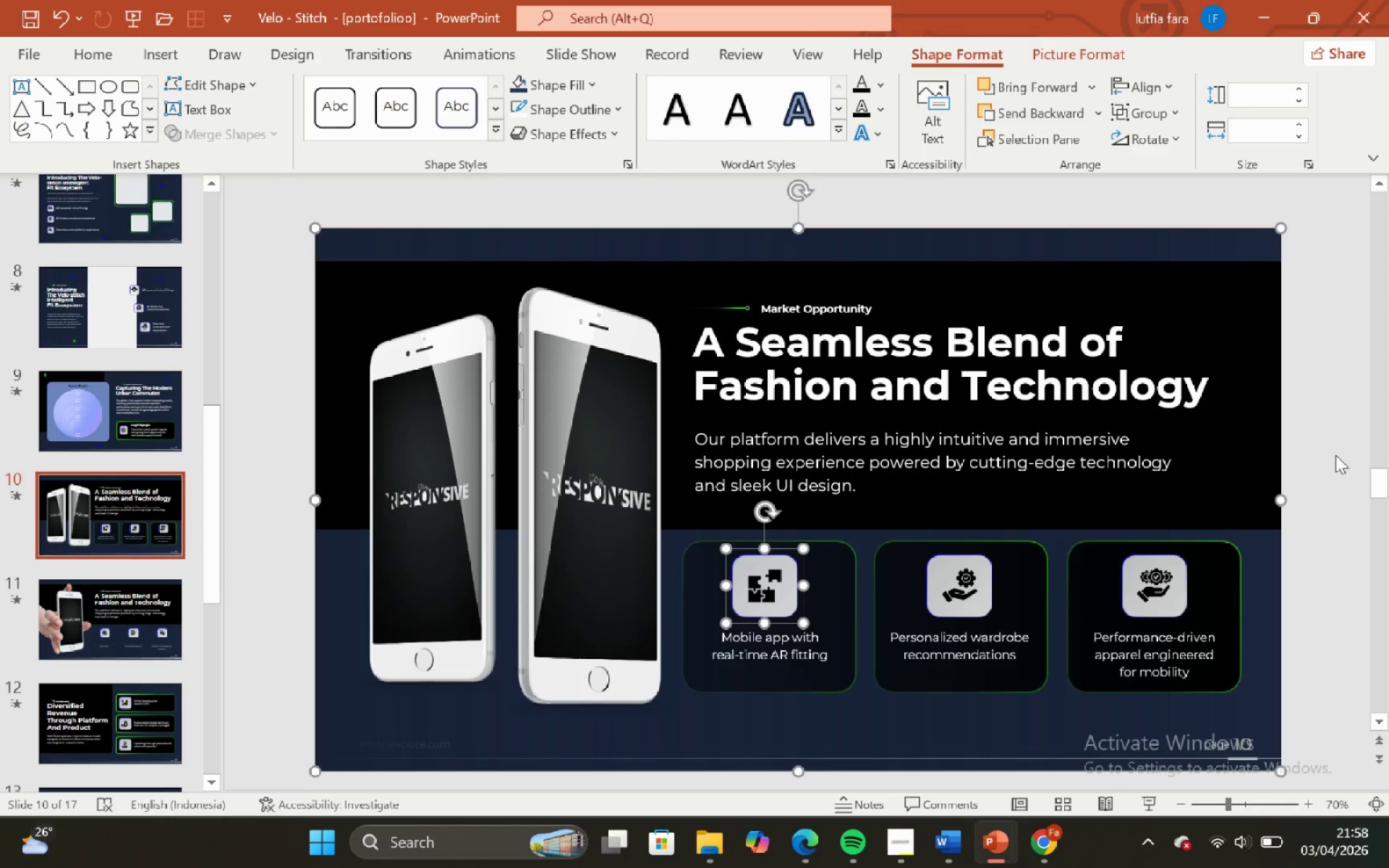 
left_click([1330, 454])
 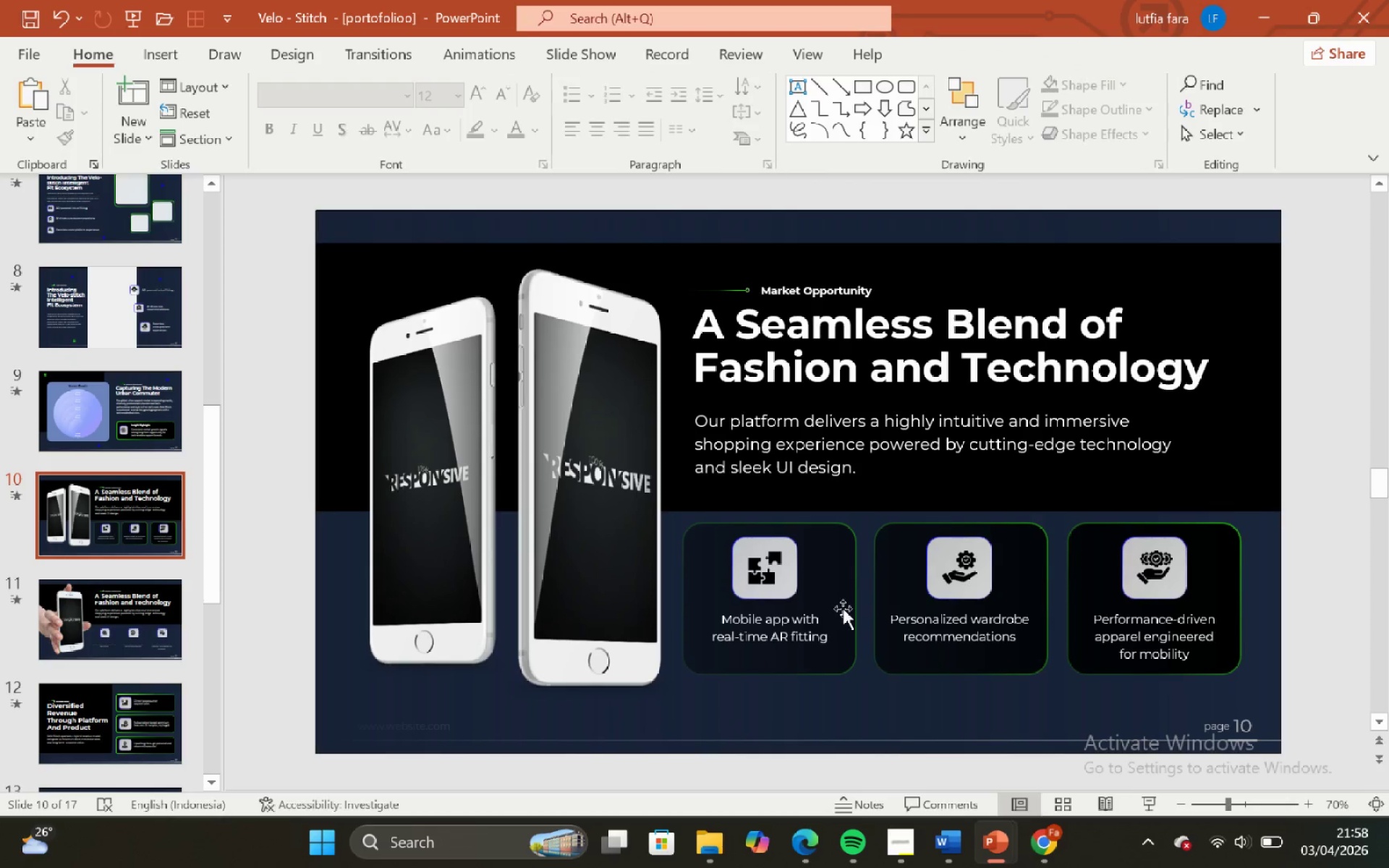 
left_click_drag(start_coordinate=[843, 608], to_coordinate=[914, 570])
 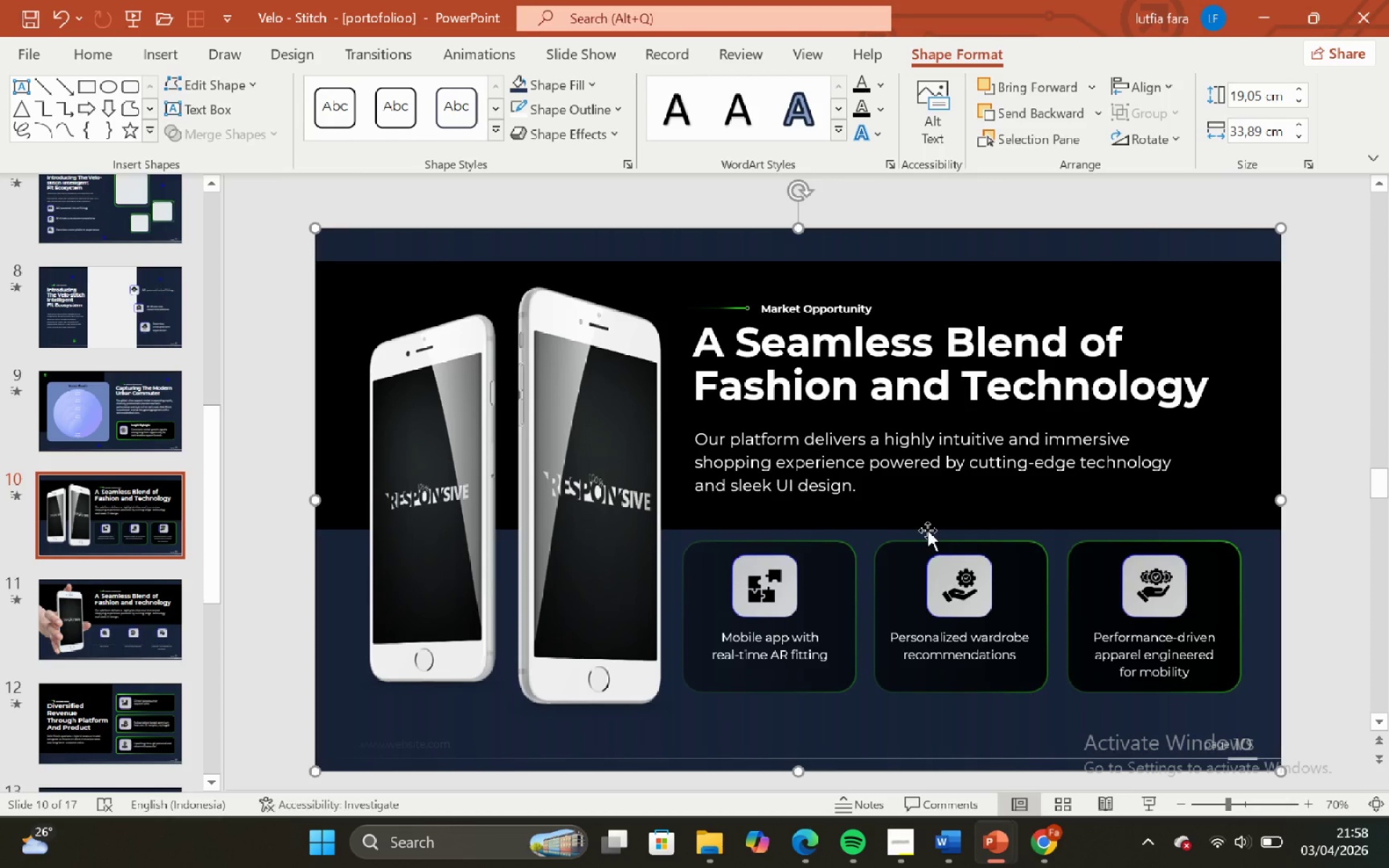 
left_click([914, 570])
 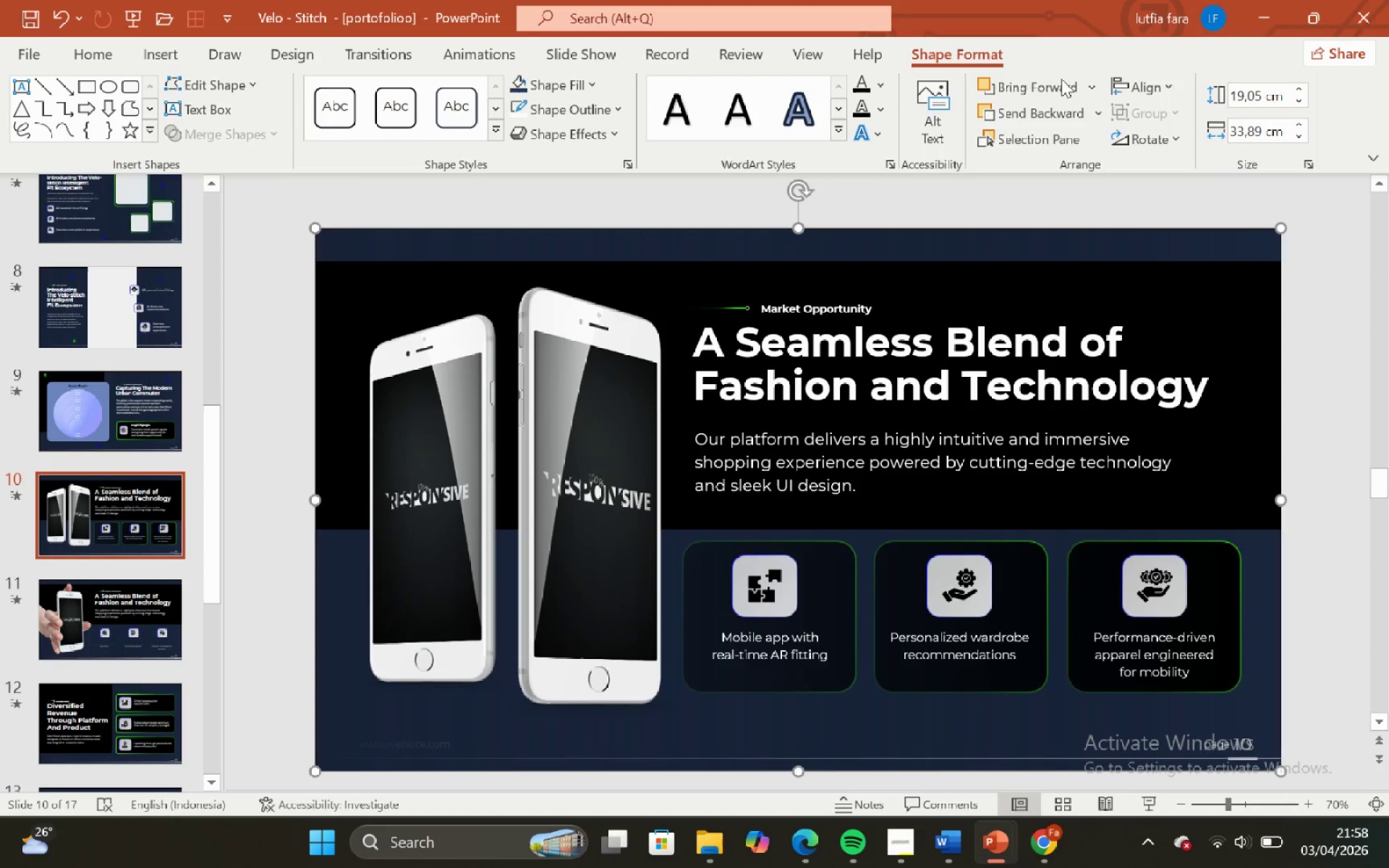 
left_click([1094, 117])
 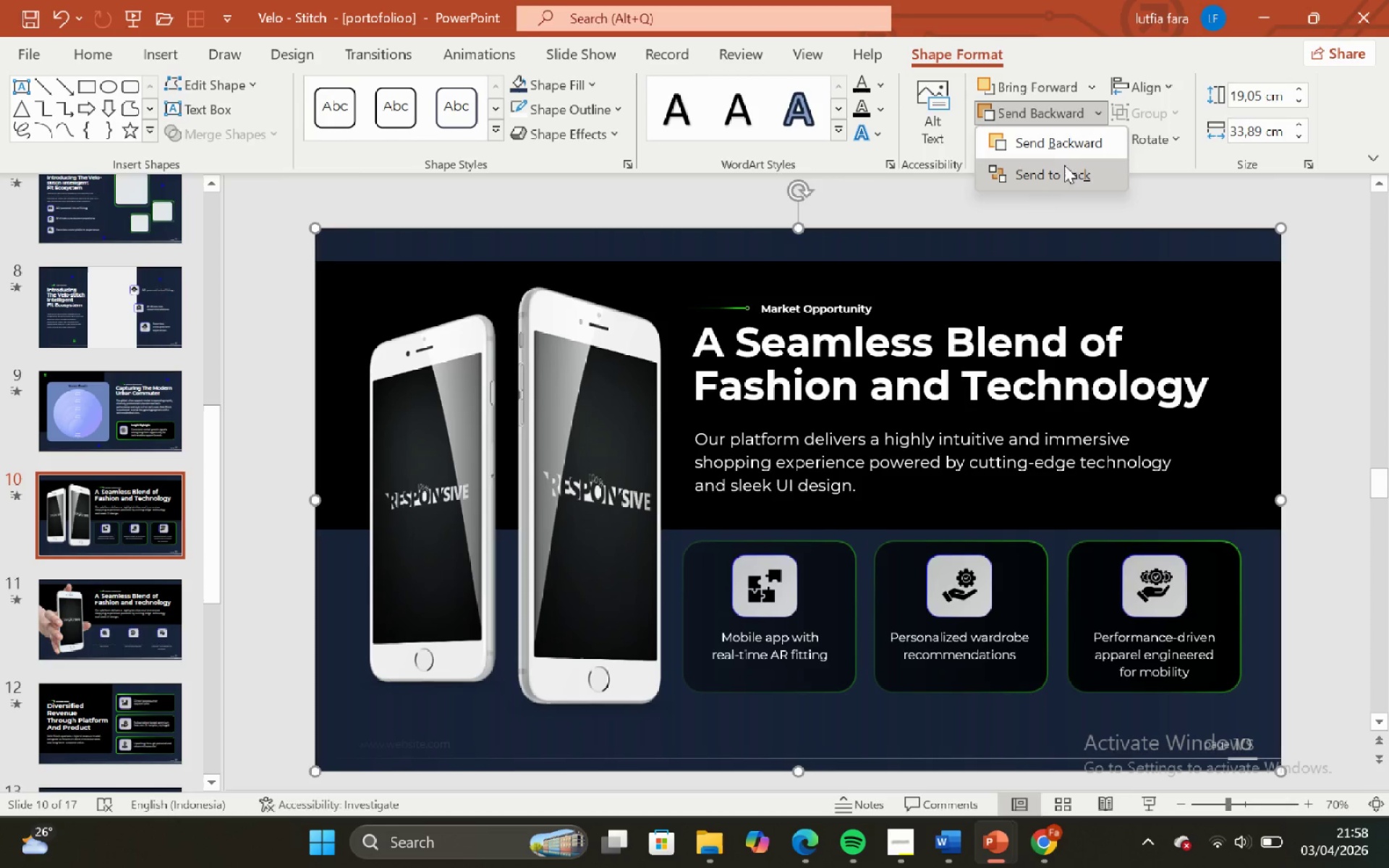 
left_click([1064, 169])
 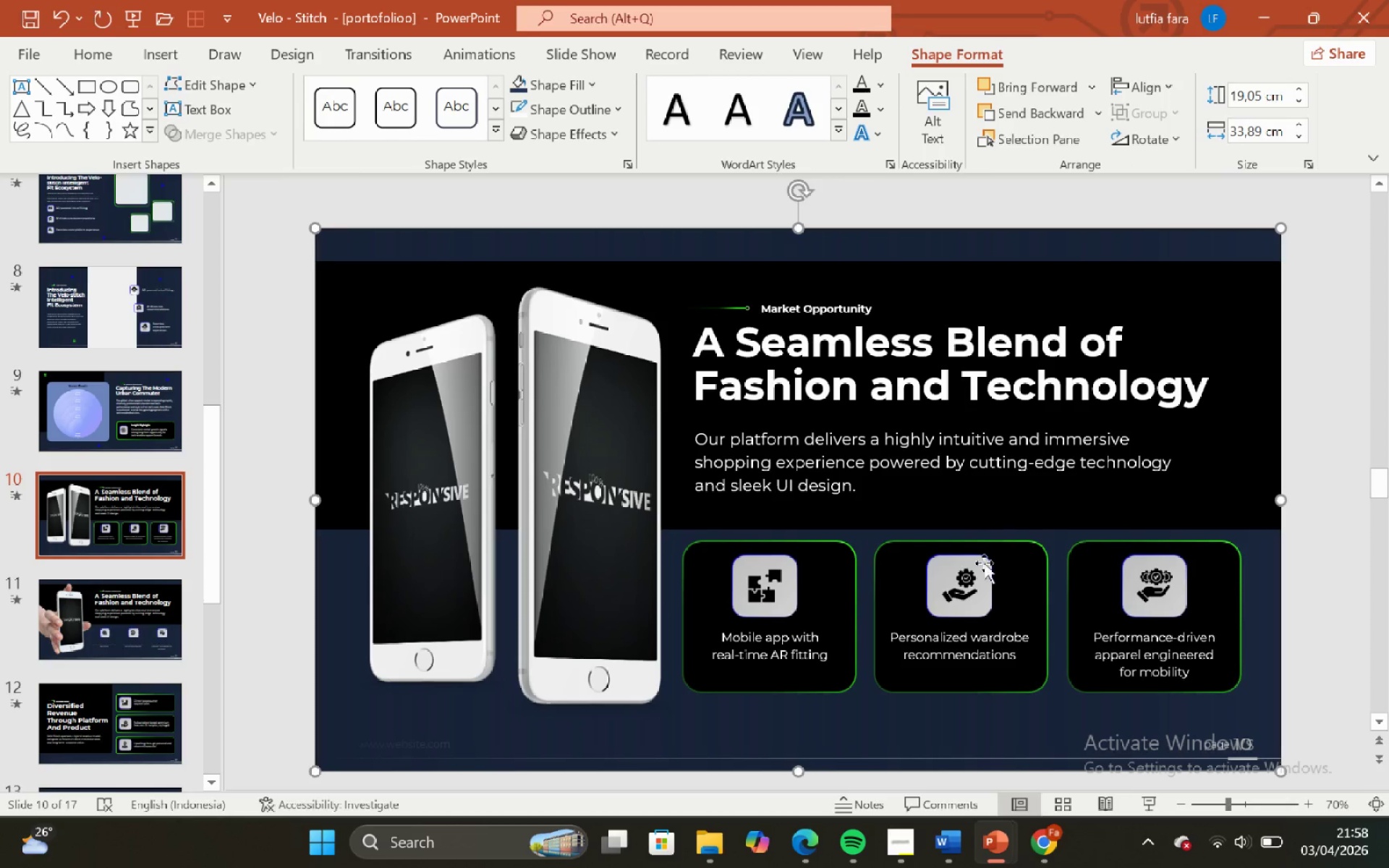 
left_click([840, 594])
 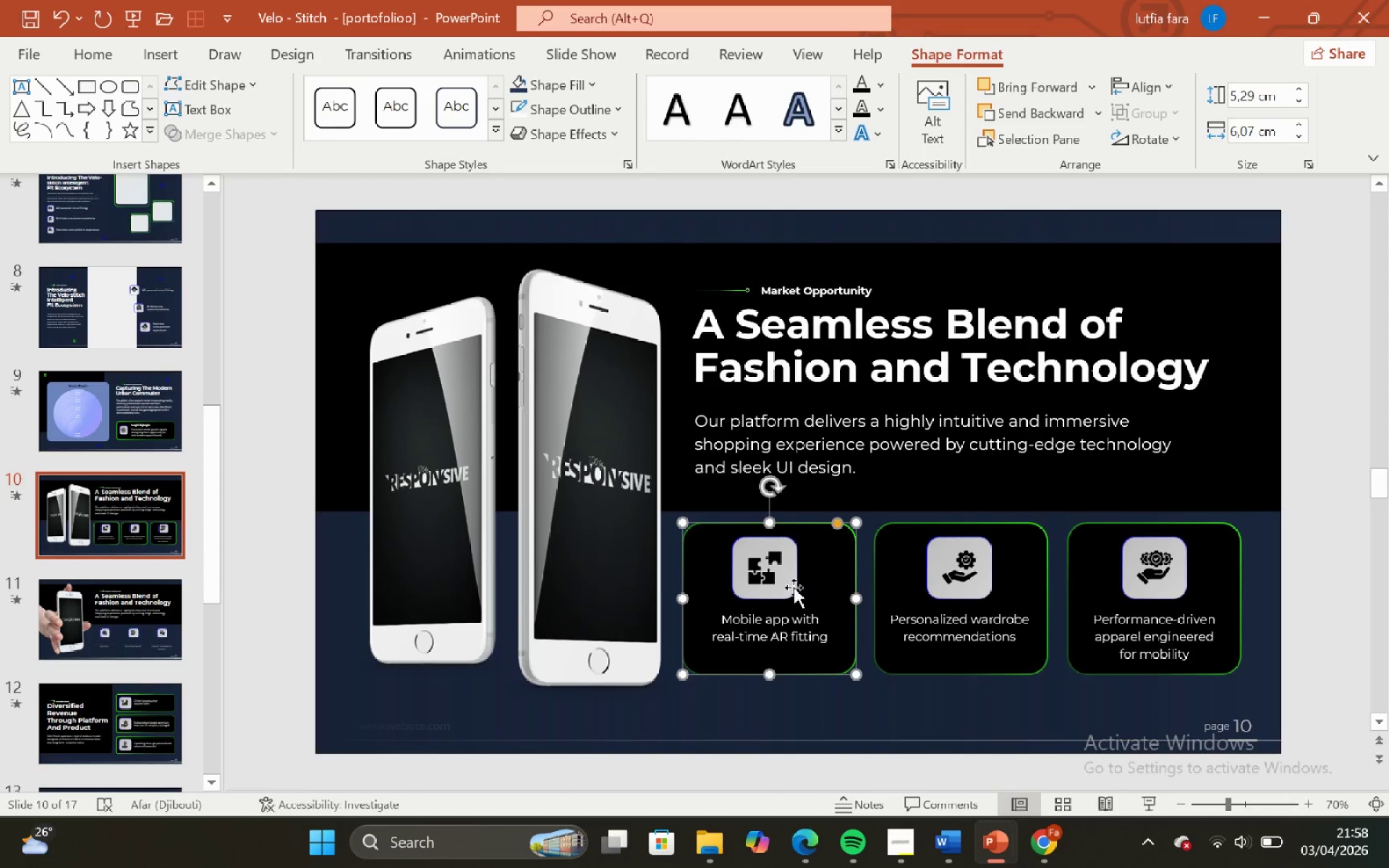 
left_click([791, 590])
 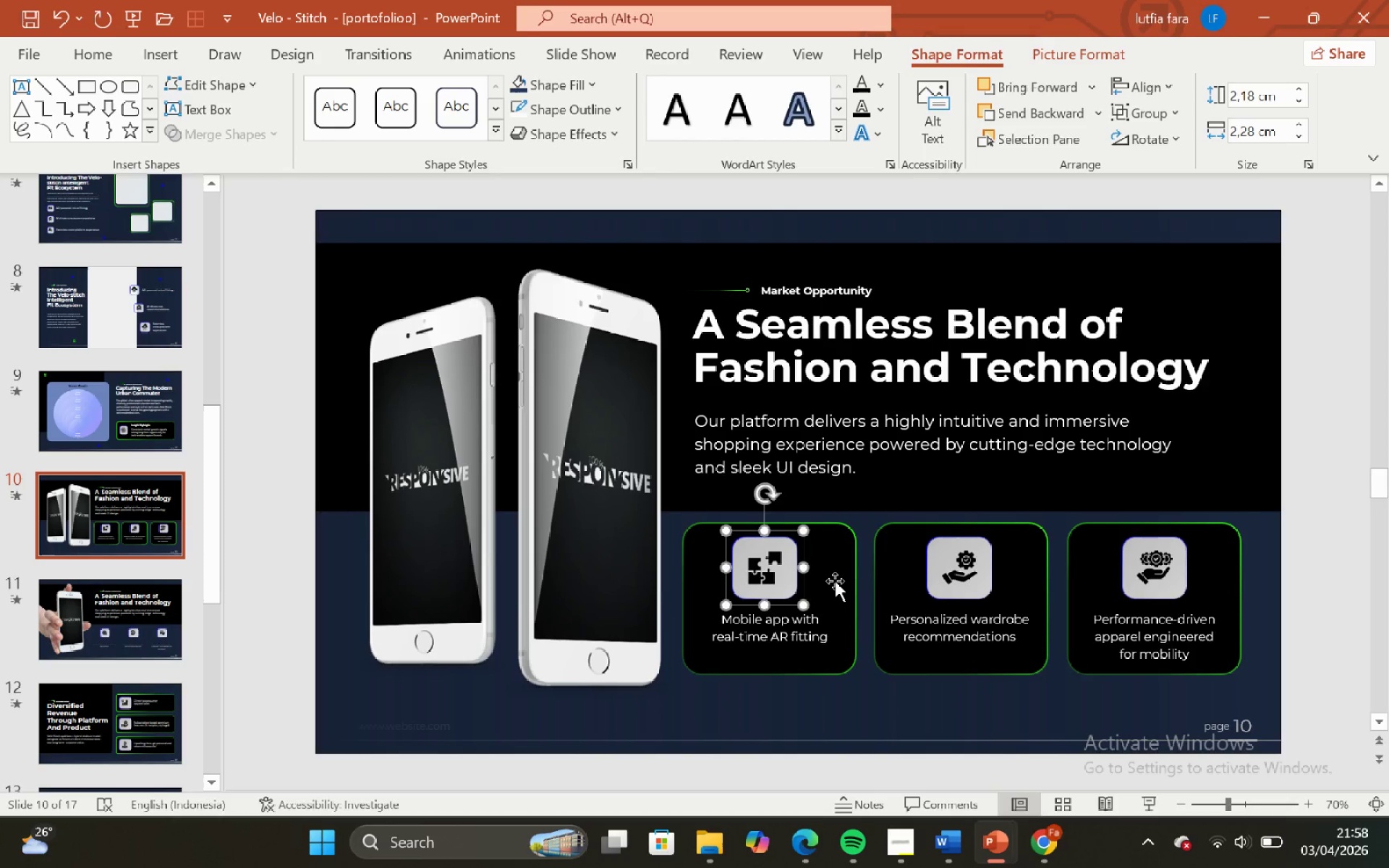 
hold_key(key=ShiftLeft, duration=0.61)
left_click([836, 580])
 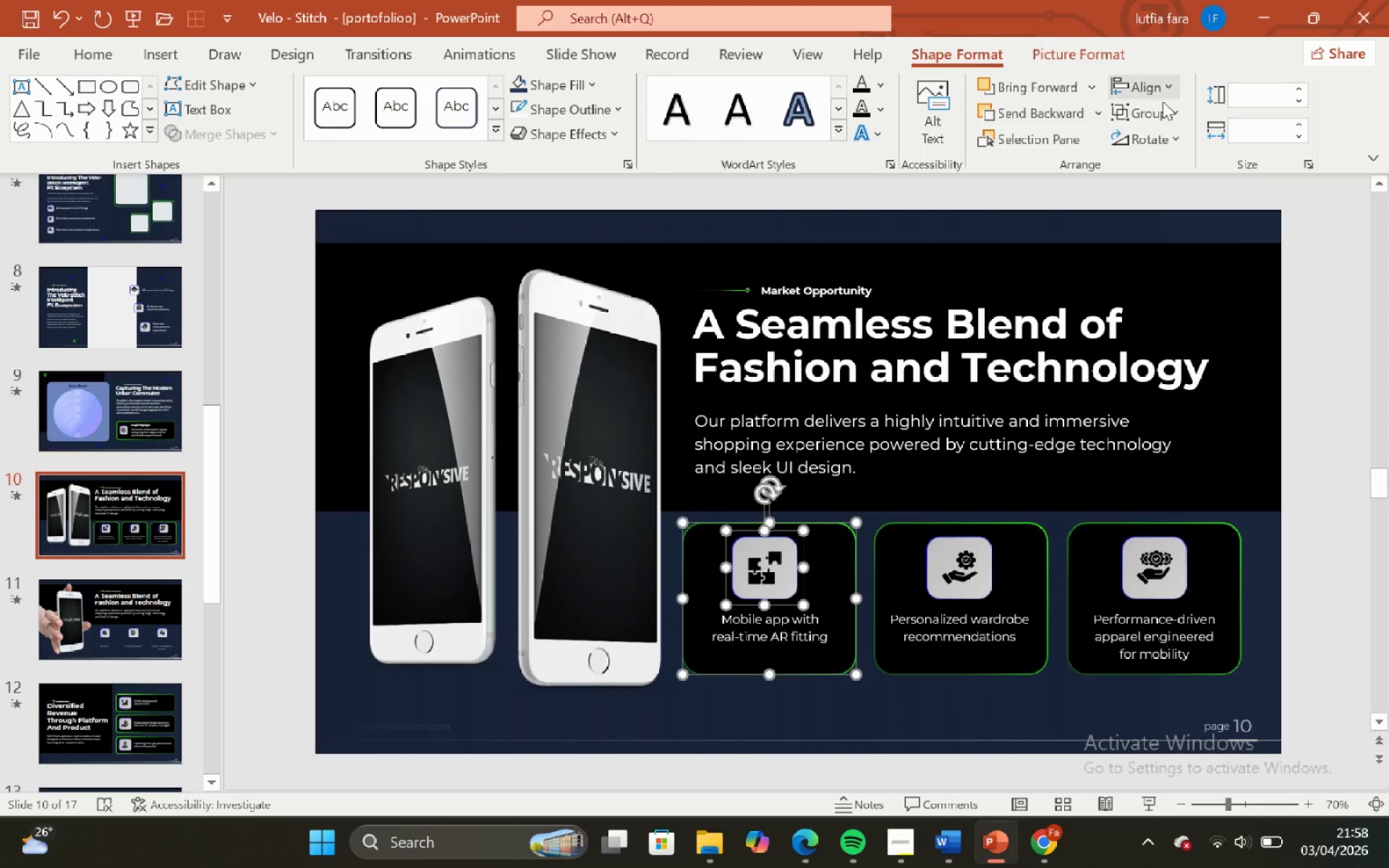 
left_click([1155, 89])
 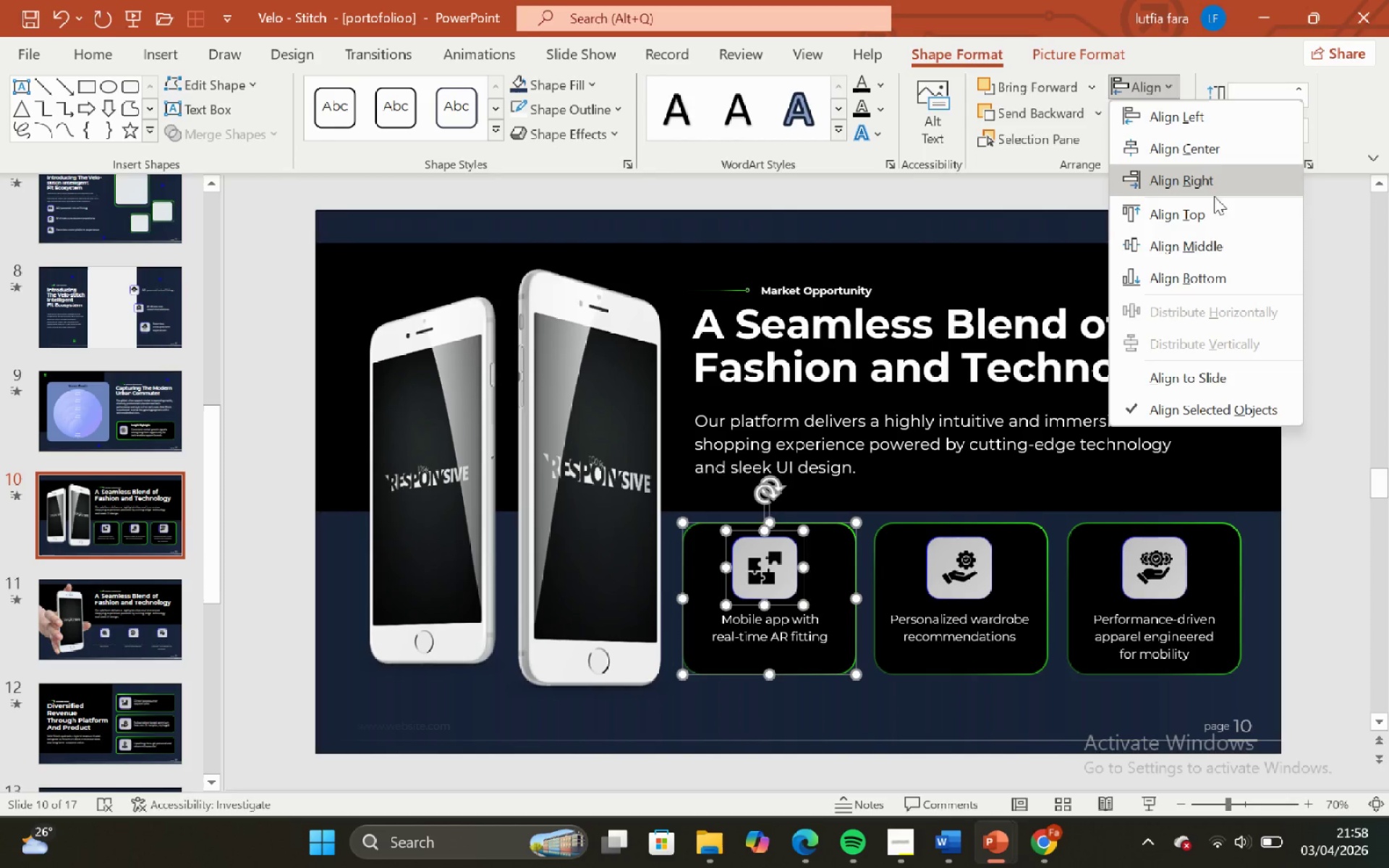 
left_click([1214, 143])
 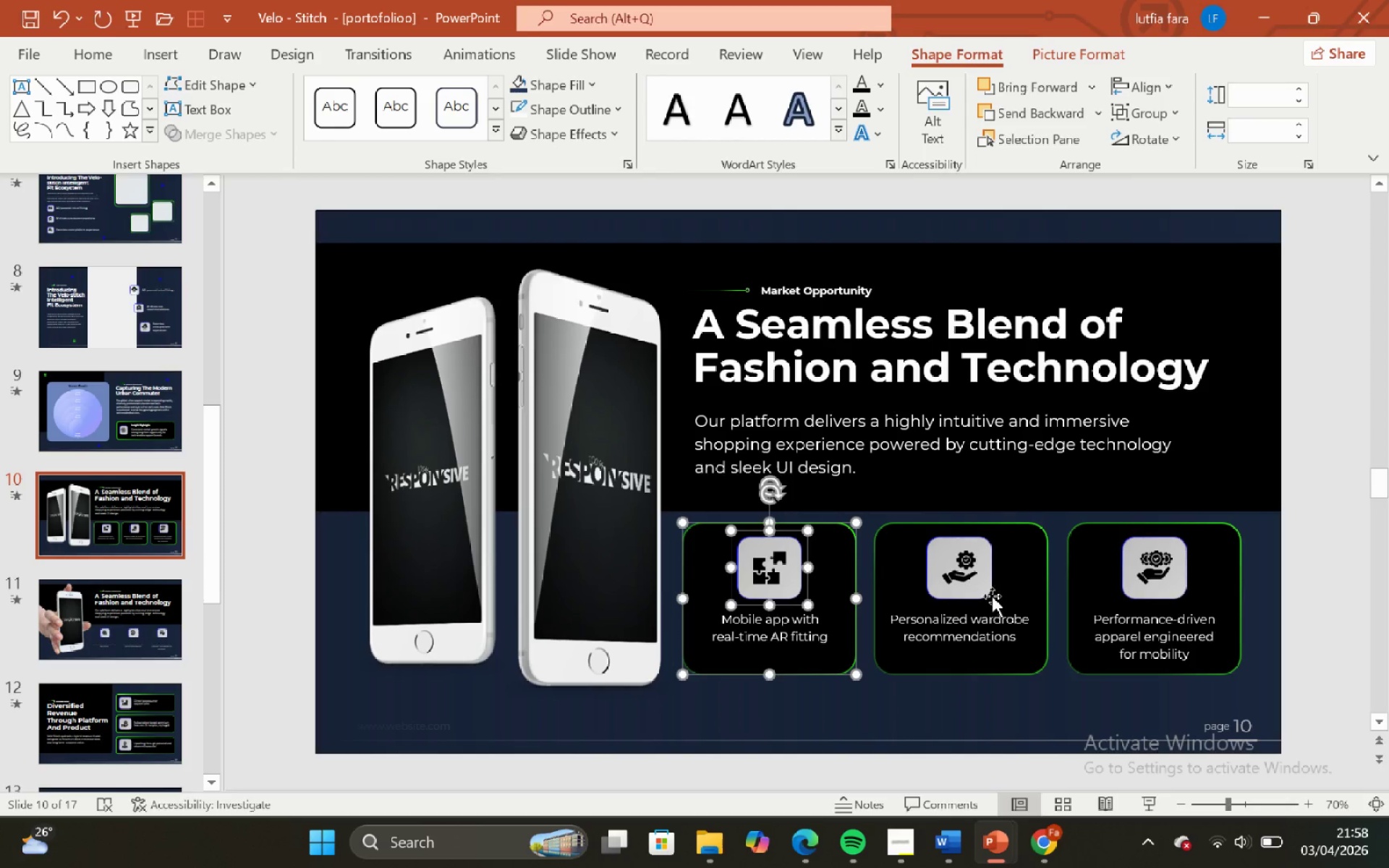 
left_click([977, 566])
 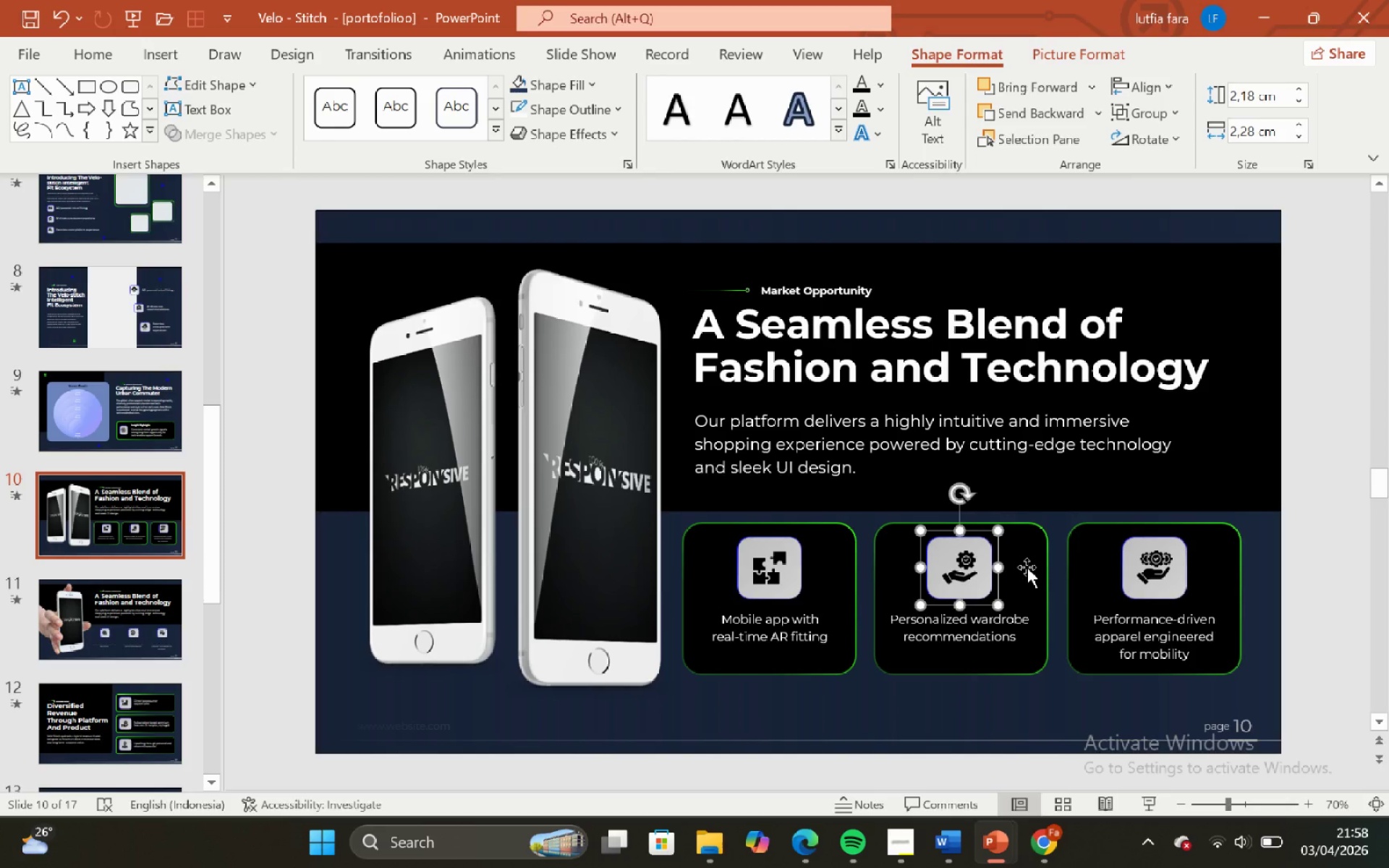 
hold_key(key=ShiftLeft, duration=1.0)
left_click([1028, 563])
 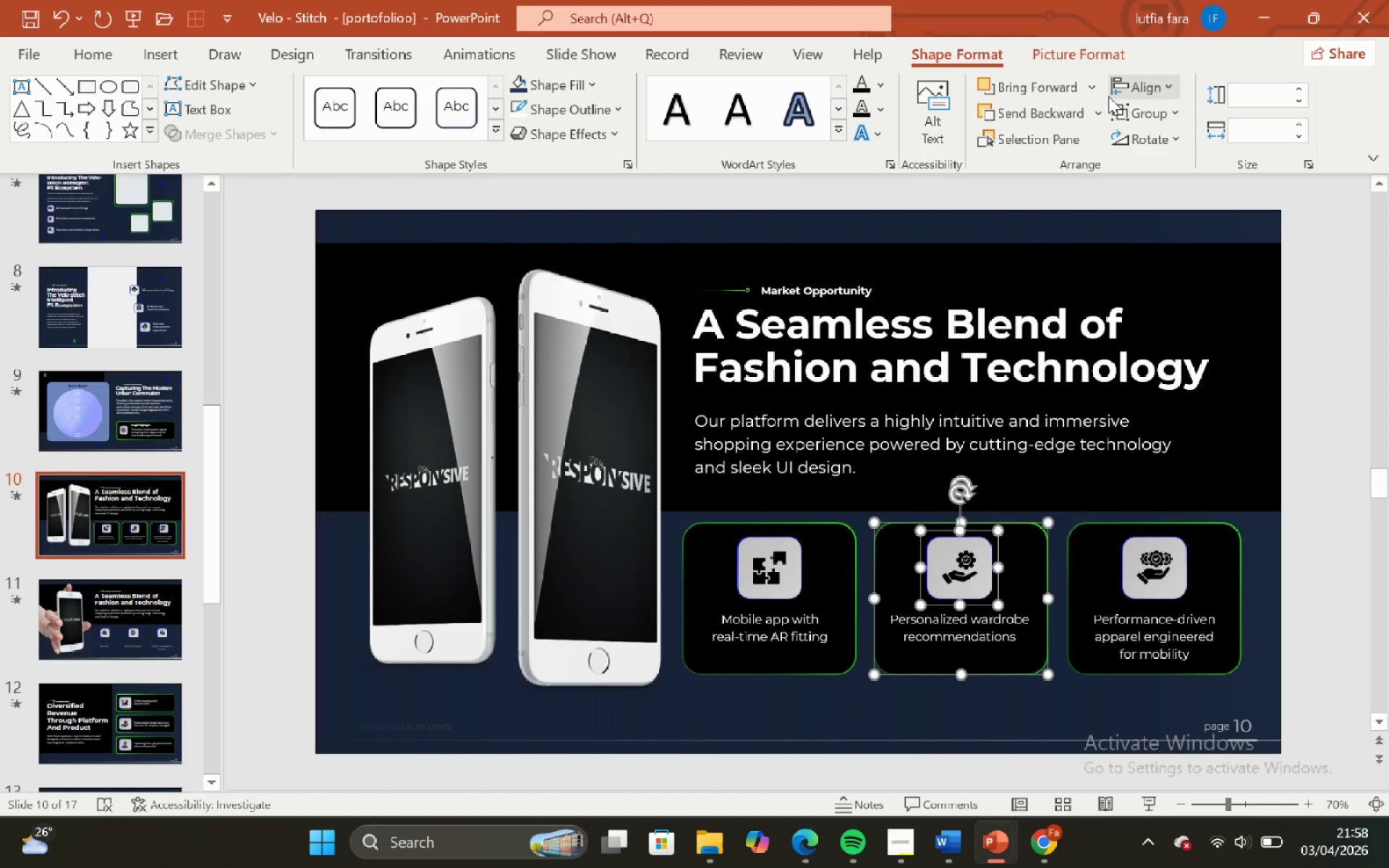 
left_click([1109, 96])
 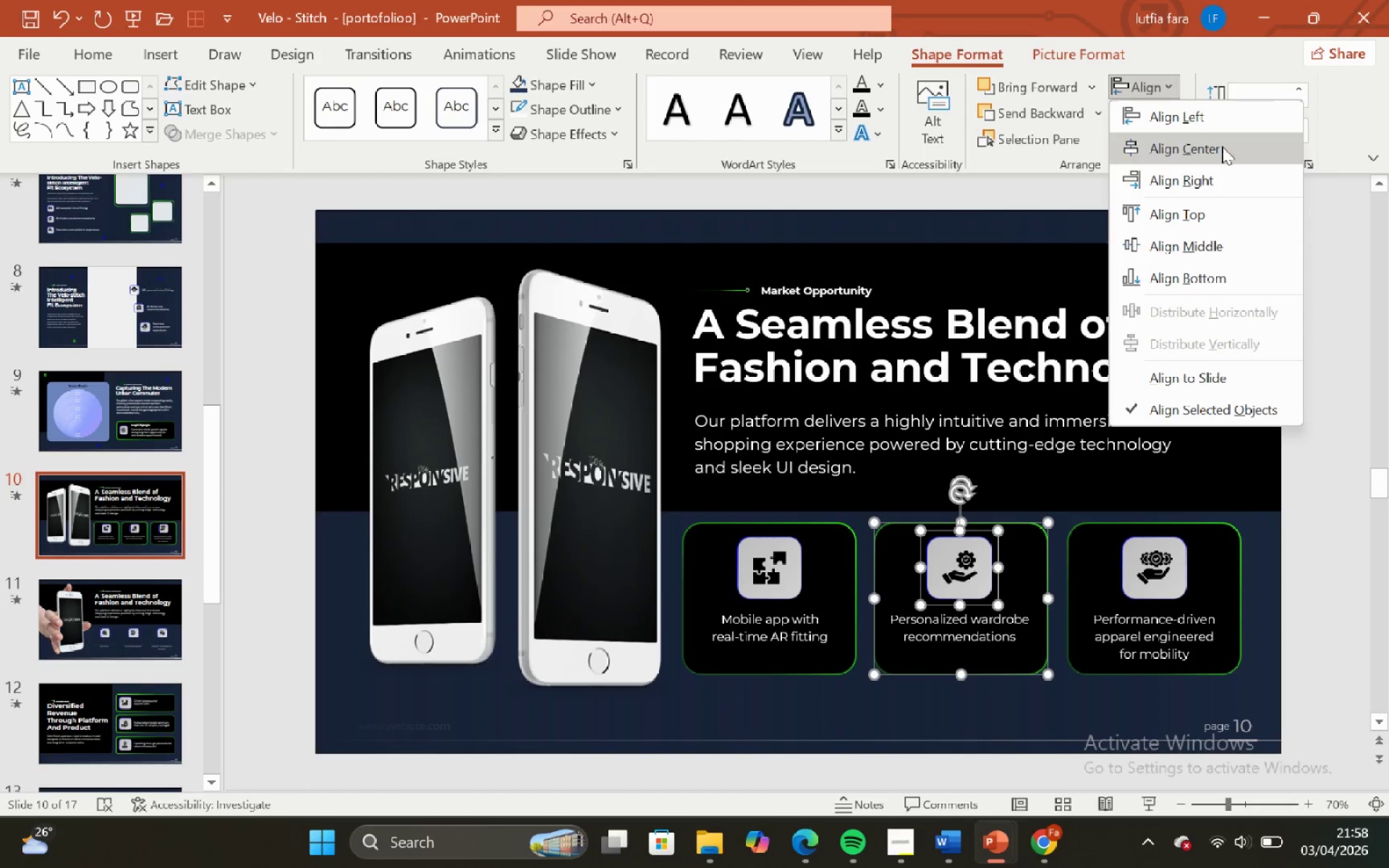 
left_click_drag(start_coordinate=[1220, 155], to_coordinate=[1220, 161])
 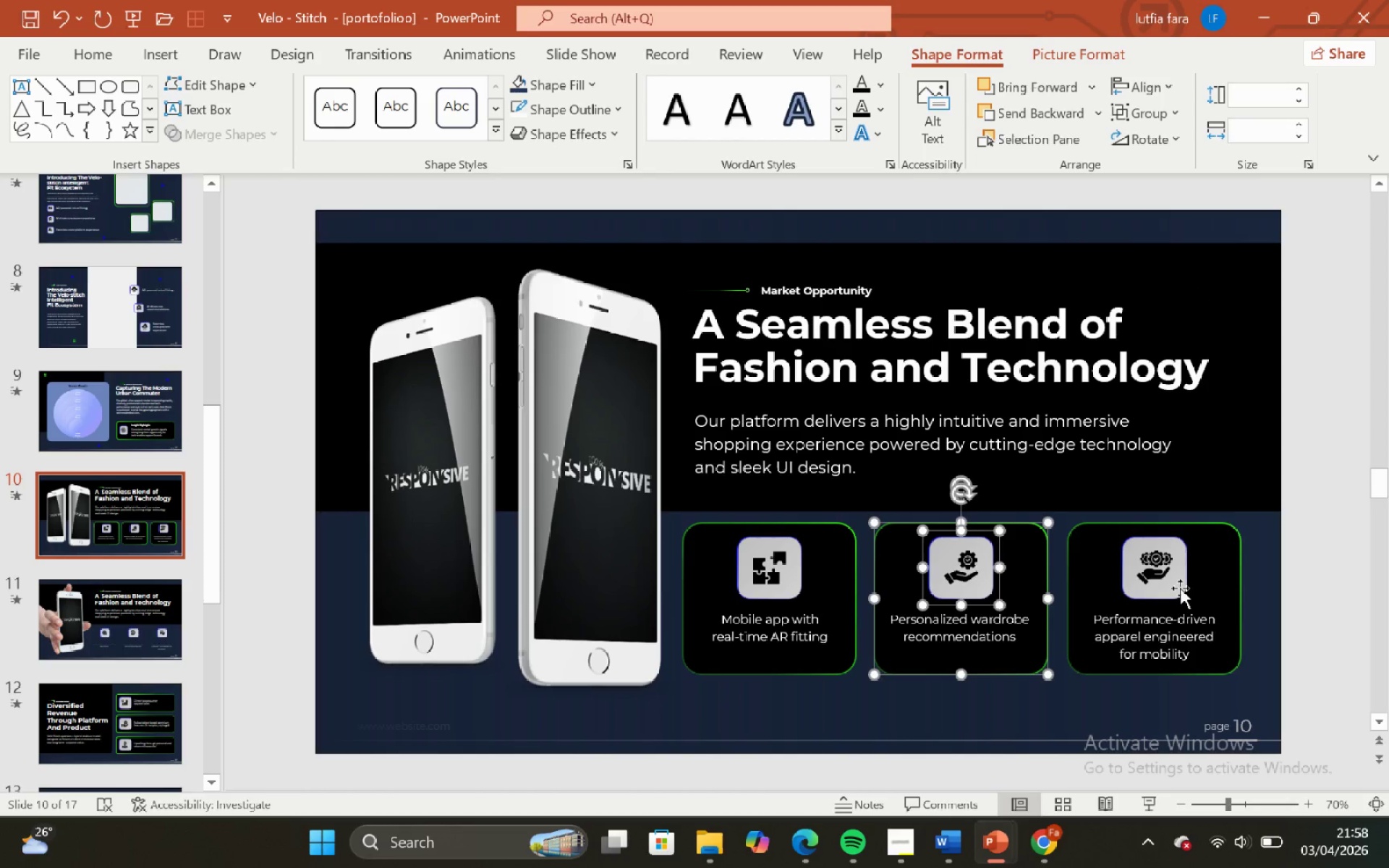 
left_click([1179, 582])
 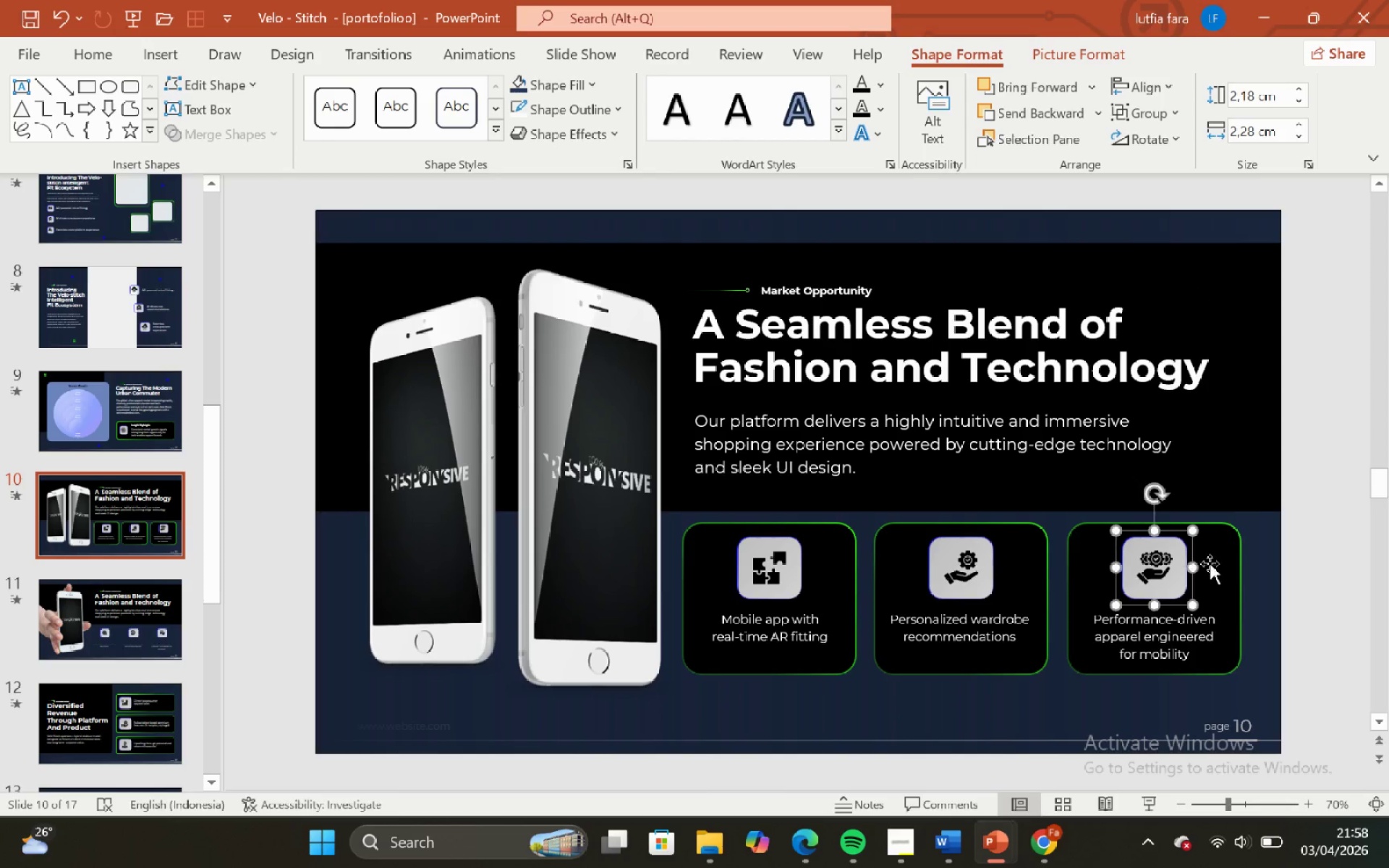 
hold_key(key=ShiftLeft, duration=0.61)
left_click([1212, 561])
 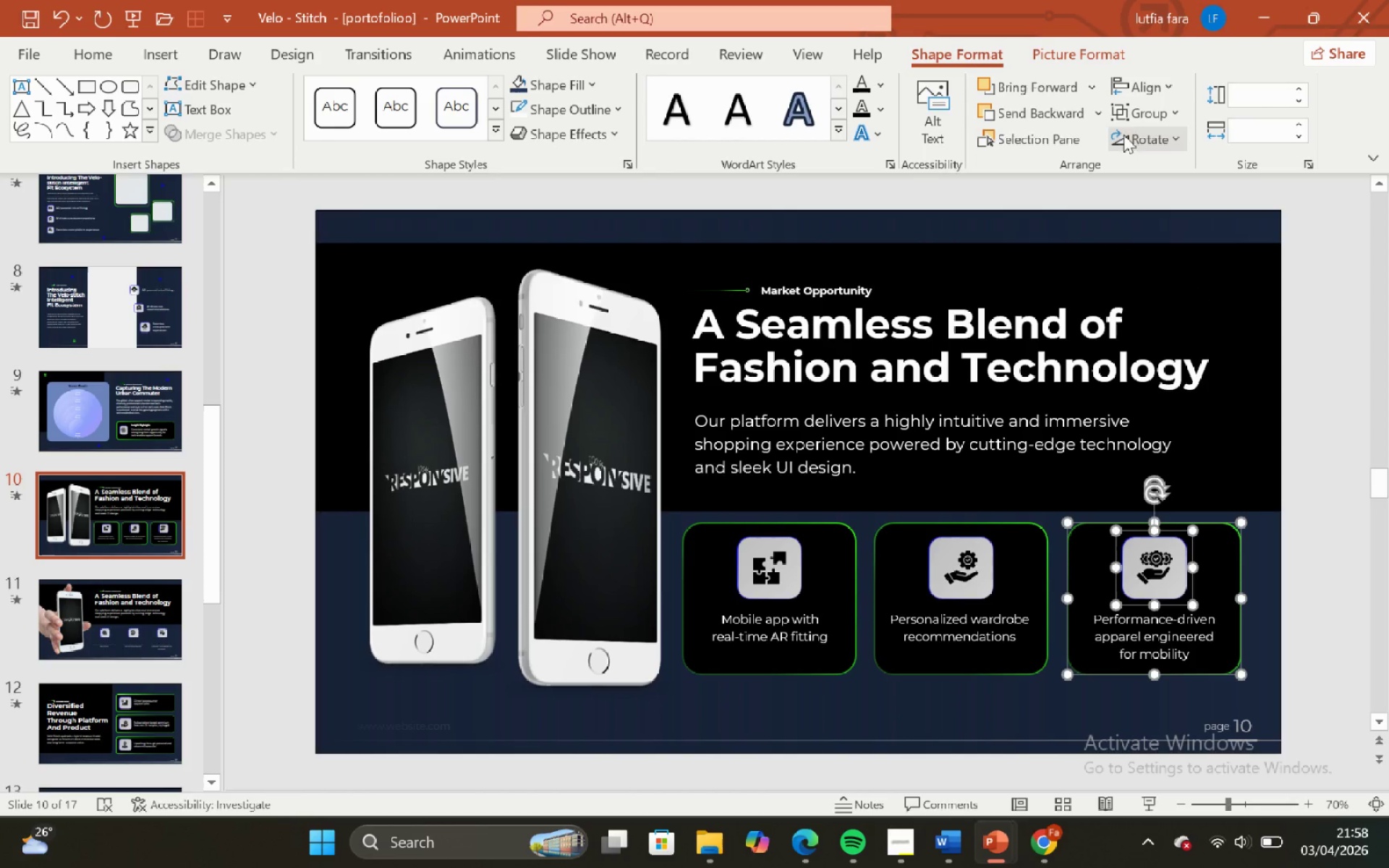 
left_click([1145, 93])
 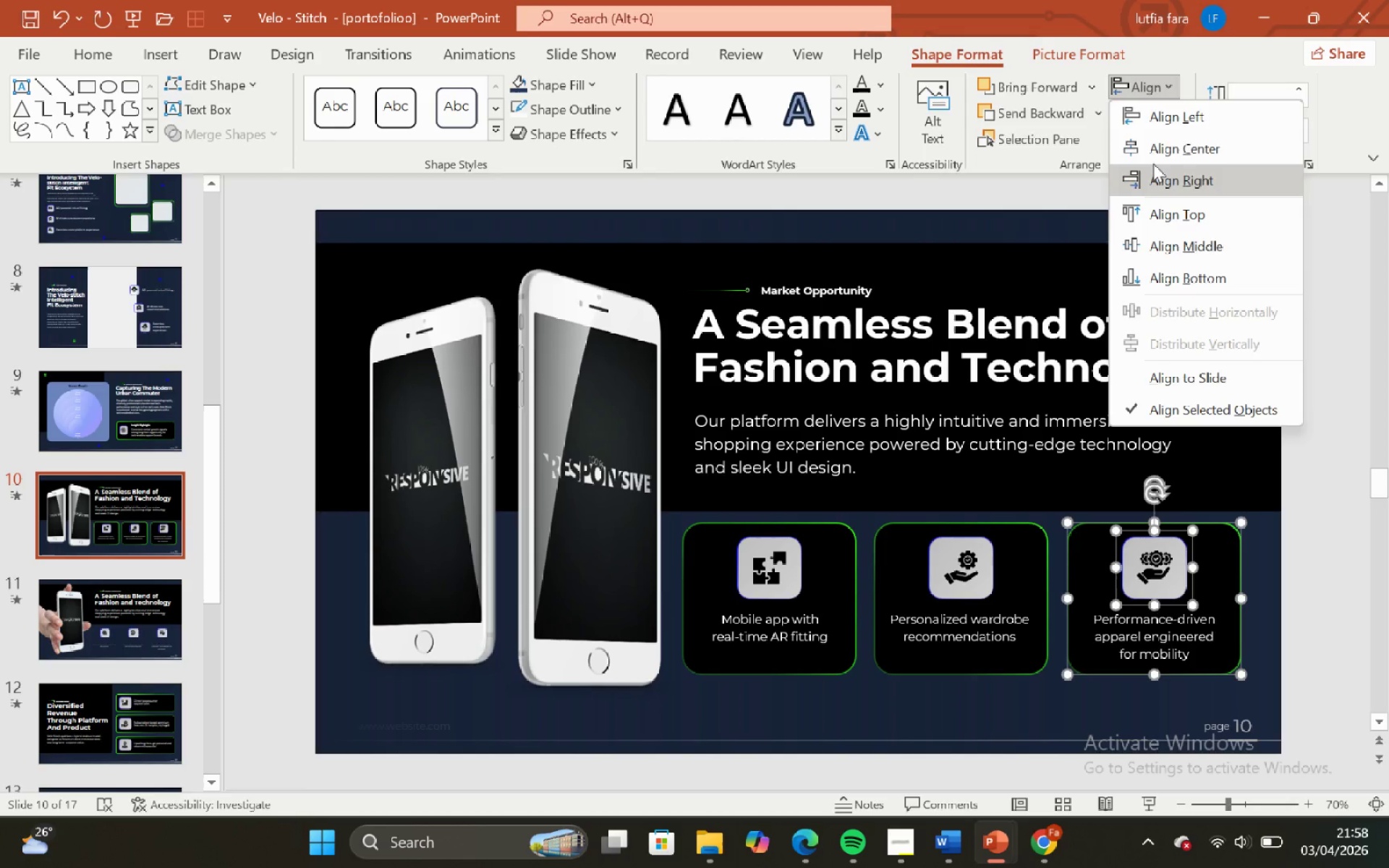 
left_click([1160, 152])
 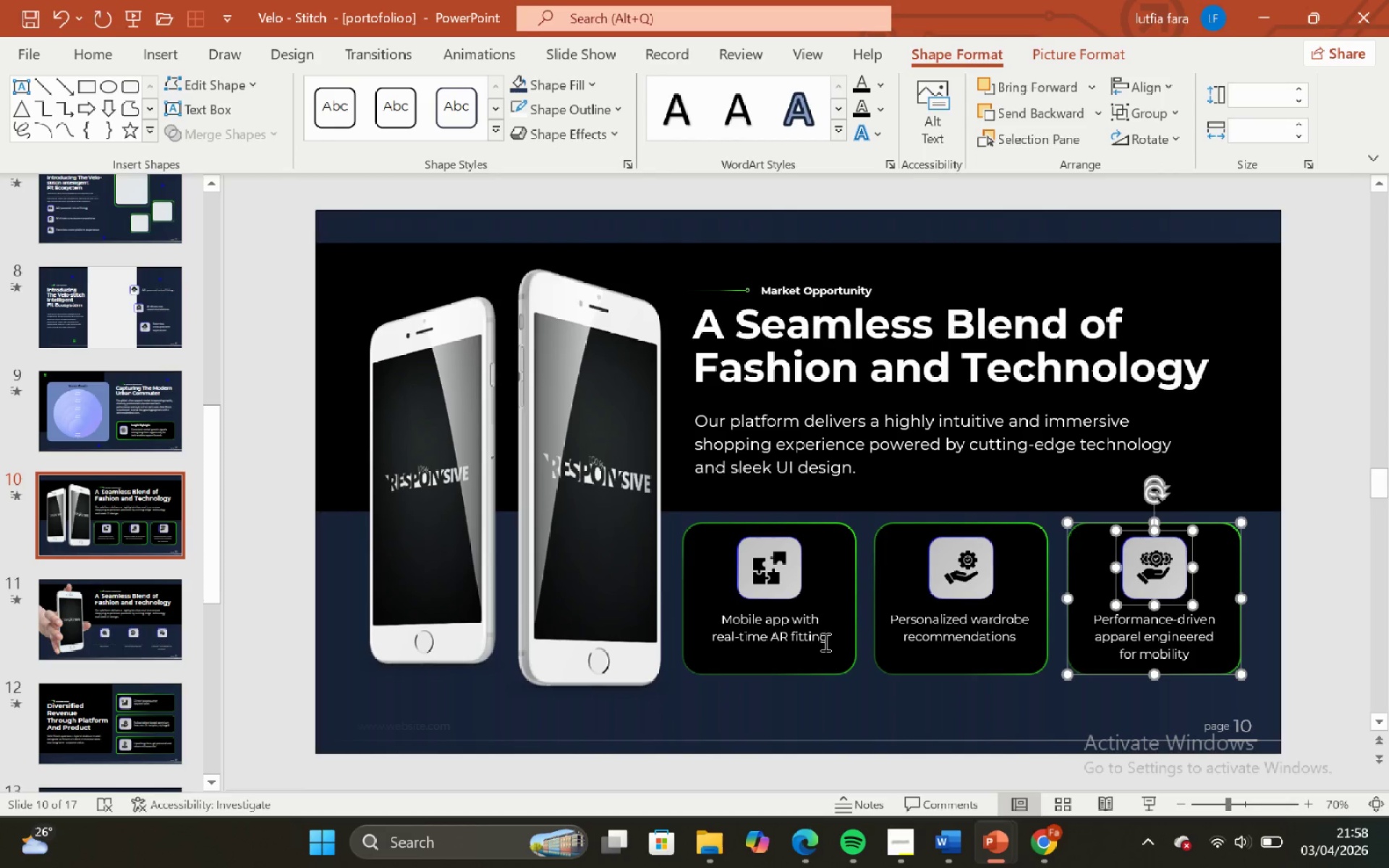 
left_click([812, 632])
 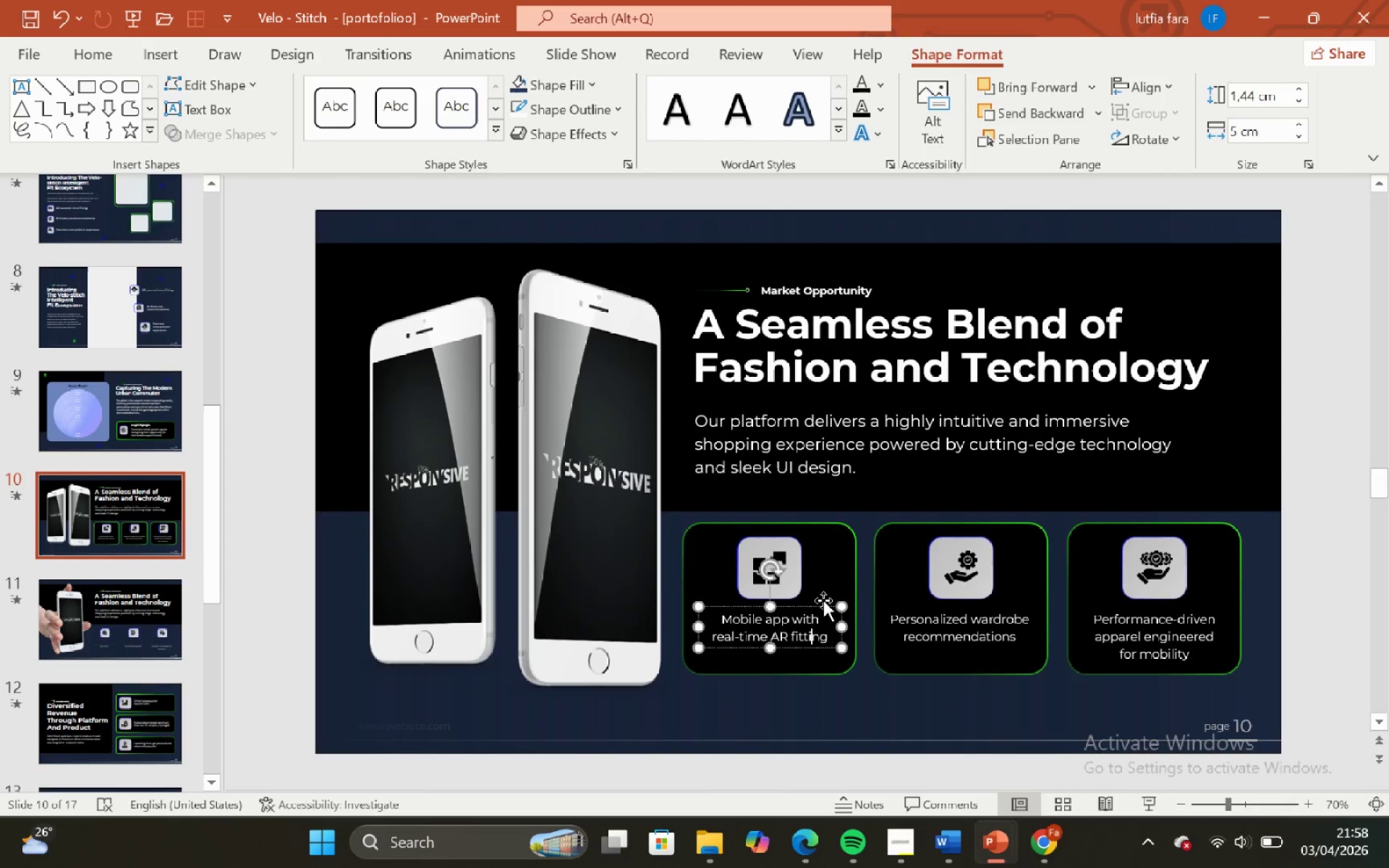 
hold_key(key=ShiftLeft, duration=0.66)
left_click([828, 562])
 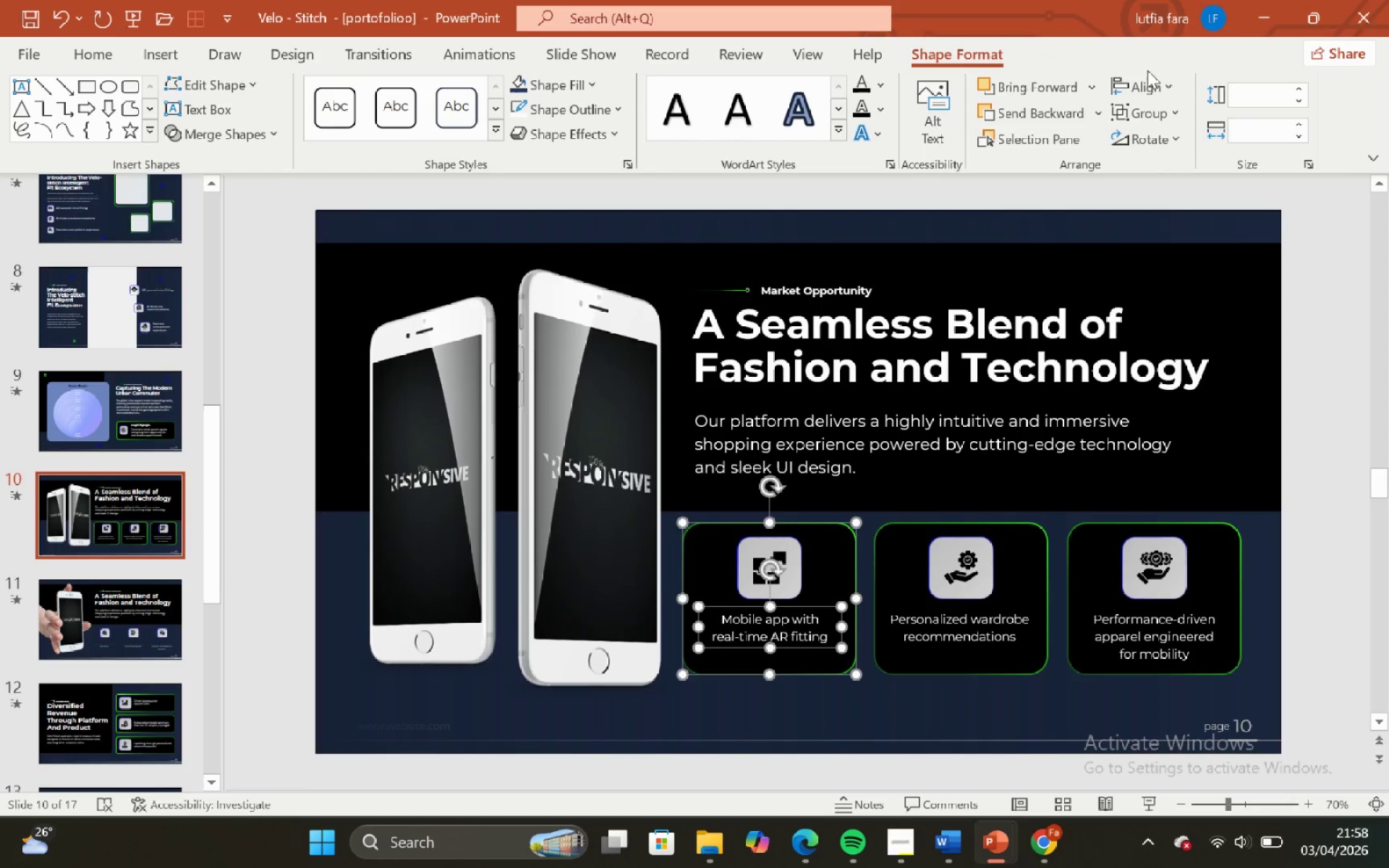 
double_click([1141, 86])
 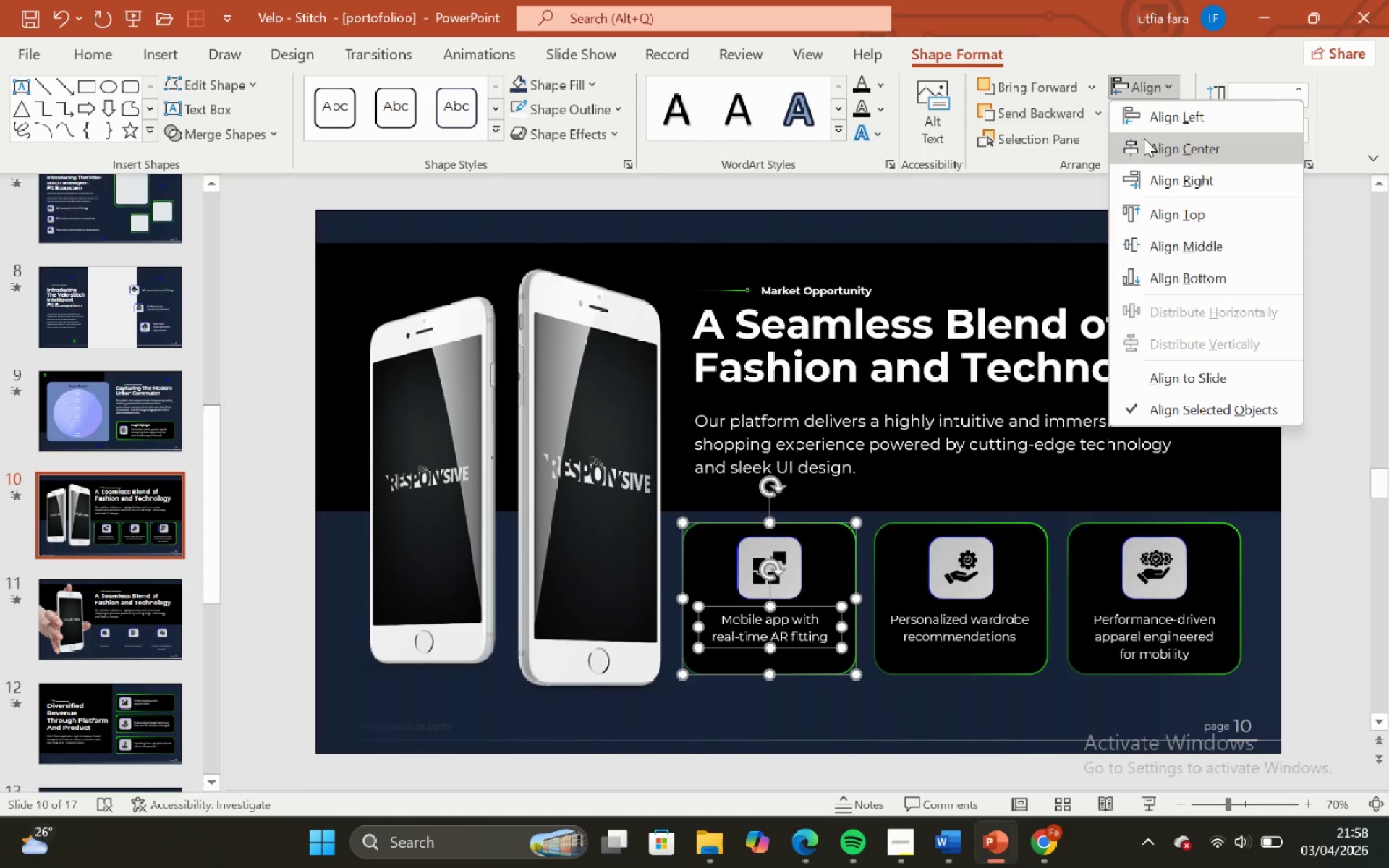 
left_click([1146, 142])
 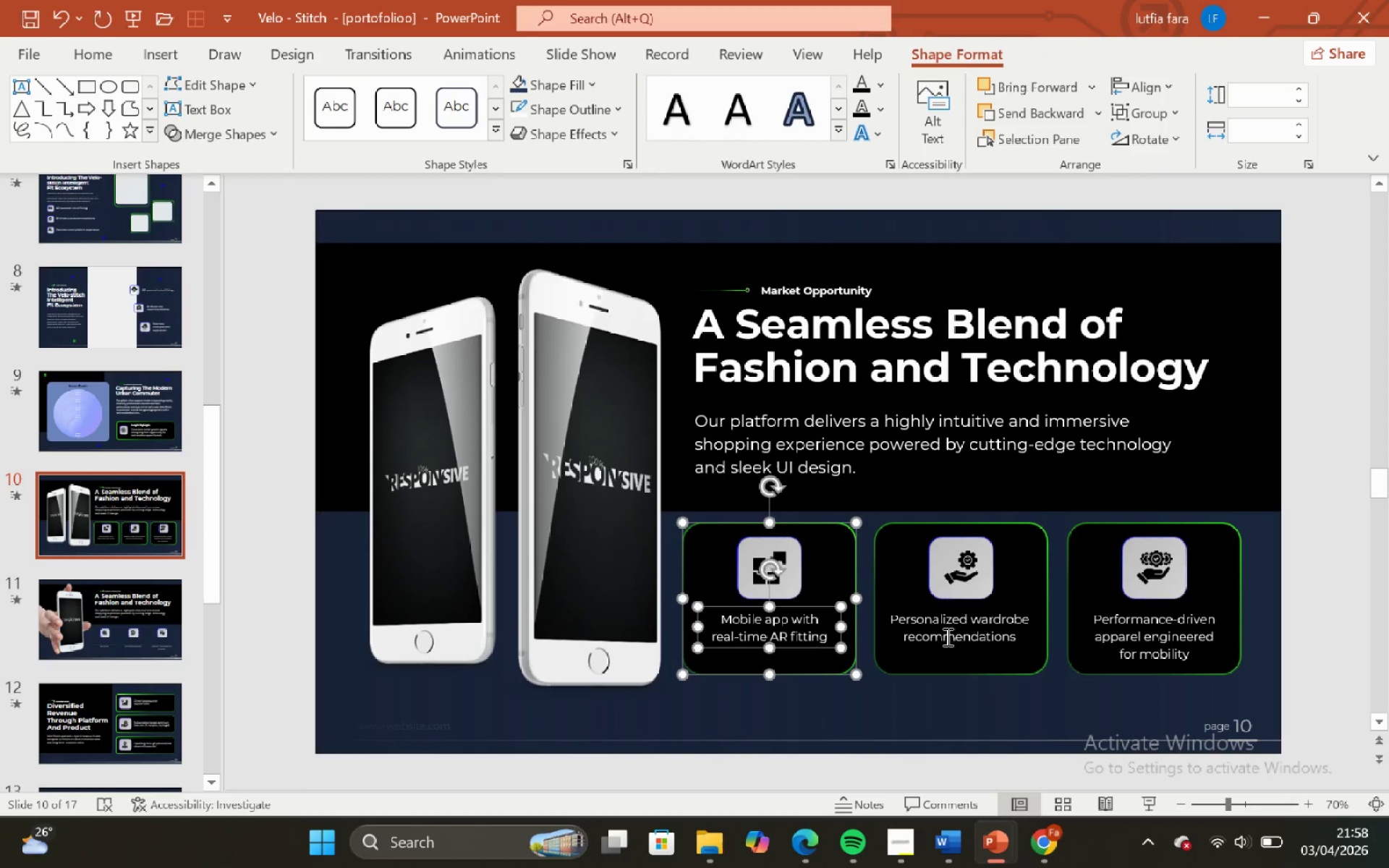 
left_click([946, 637])
 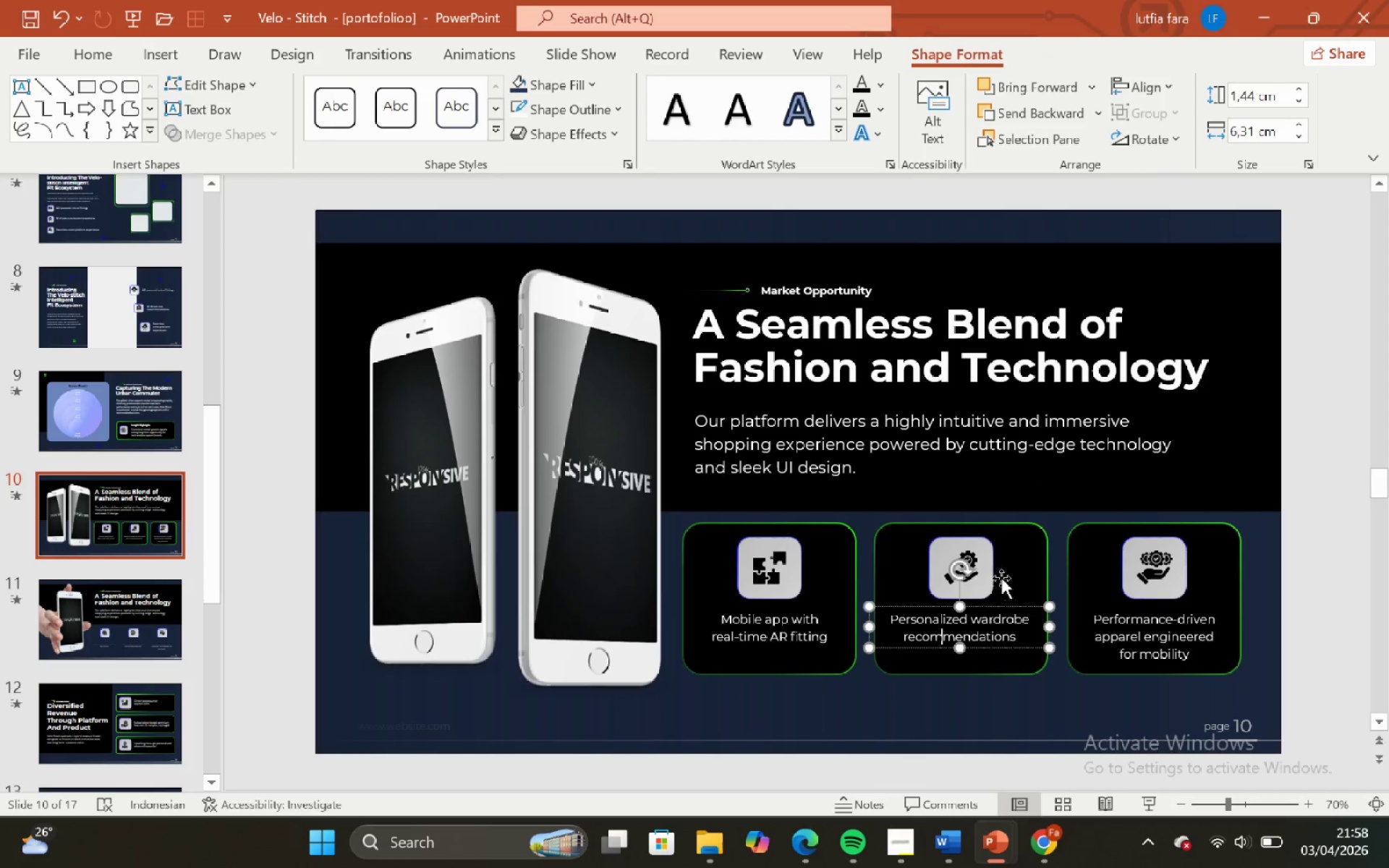 
hold_key(key=ShiftLeft, duration=0.5)
left_click([1021, 560])
 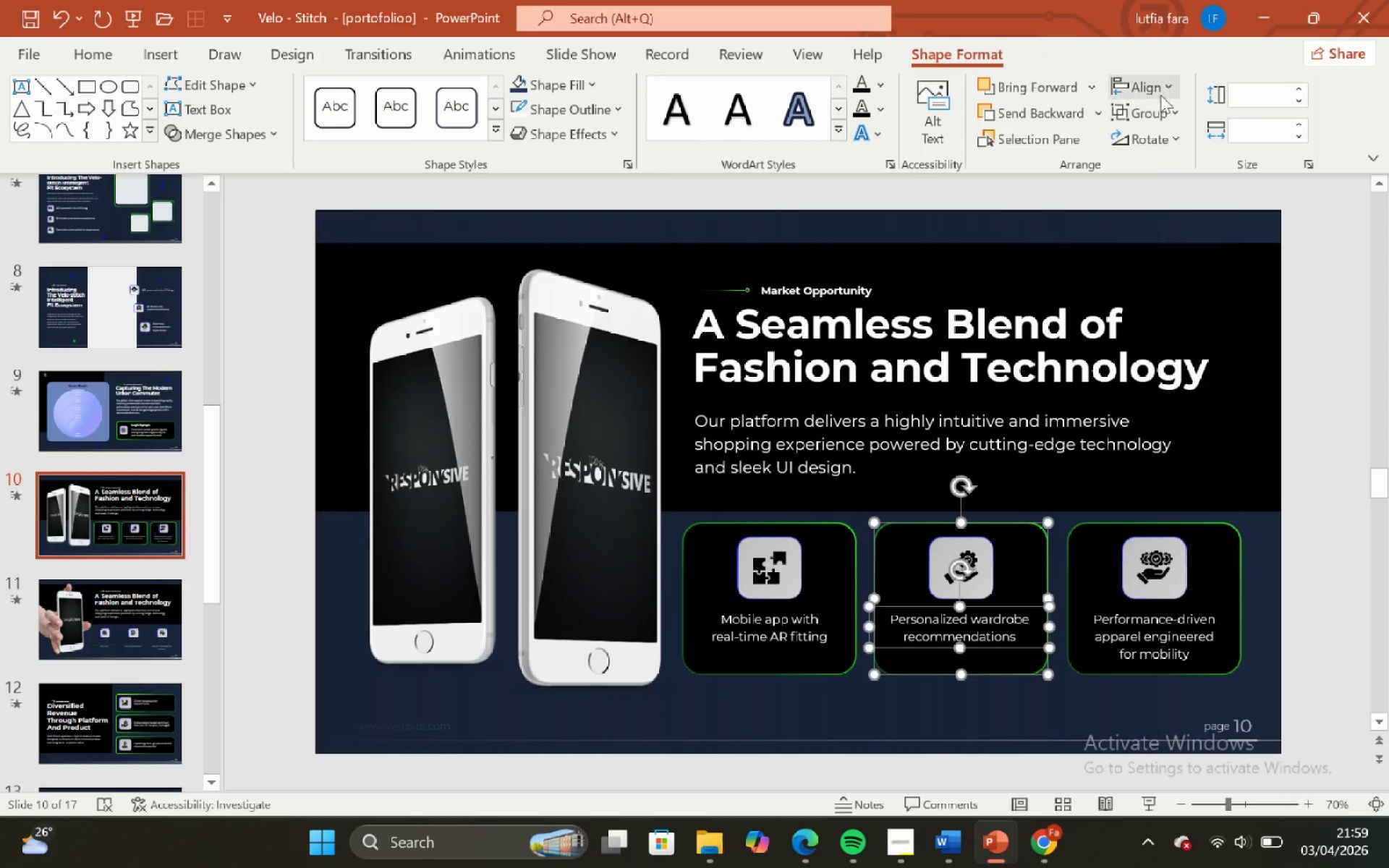 
left_click_drag(start_coordinate=[1159, 91], to_coordinate=[1155, 93])
 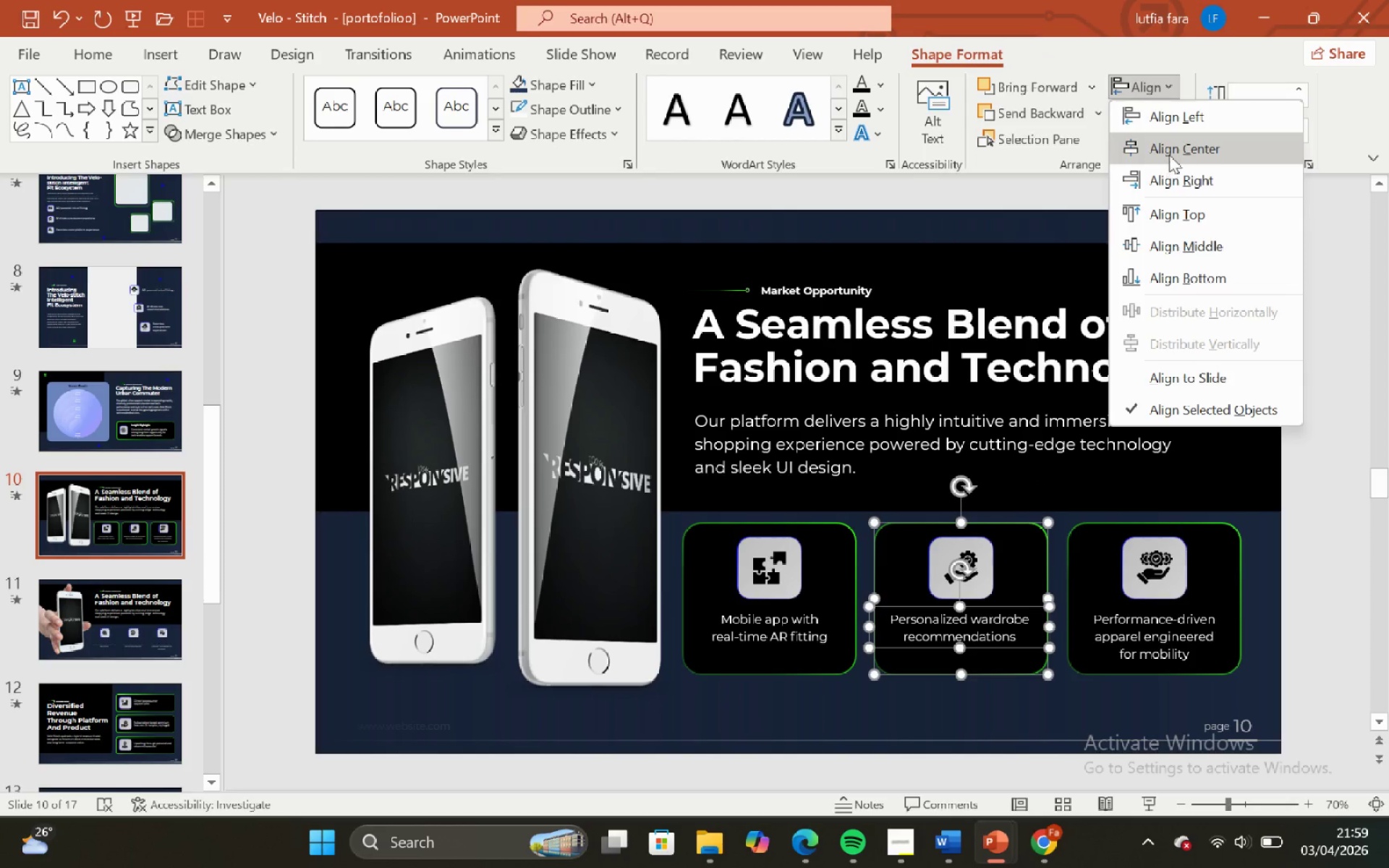 
left_click([1175, 149])
 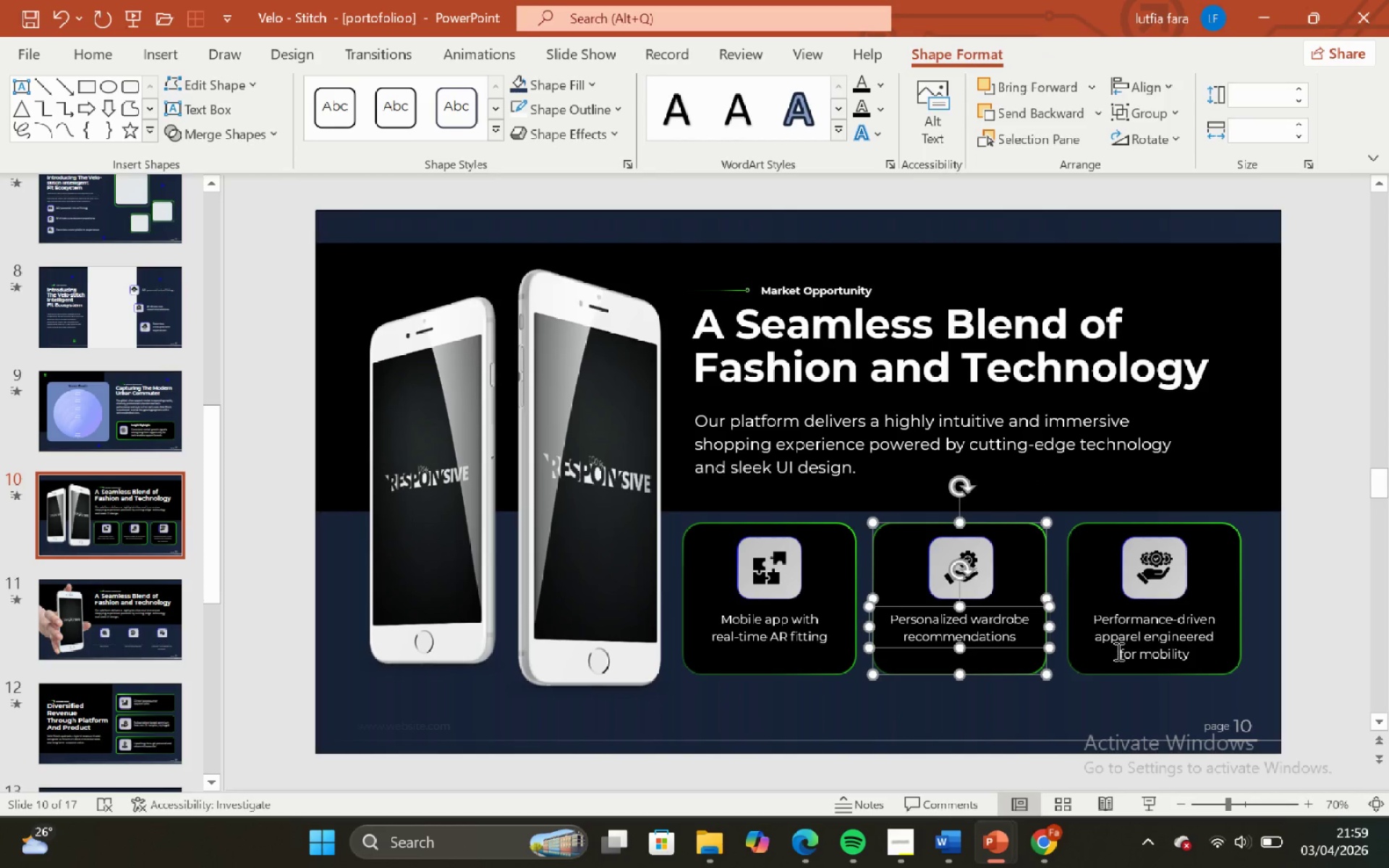 
left_click([1117, 650])
 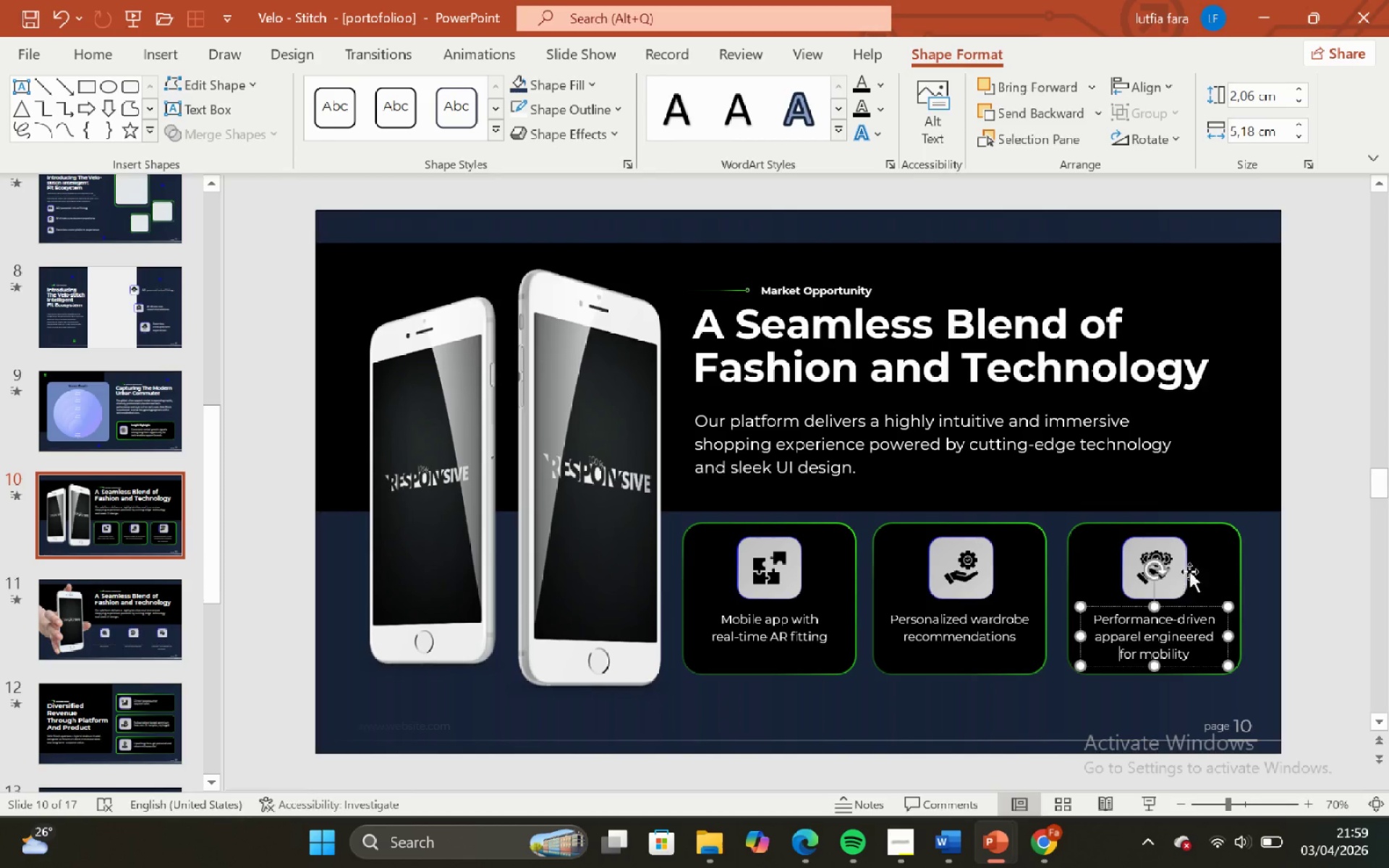 
hold_key(key=ShiftLeft, duration=0.61)
left_click([1202, 555])
 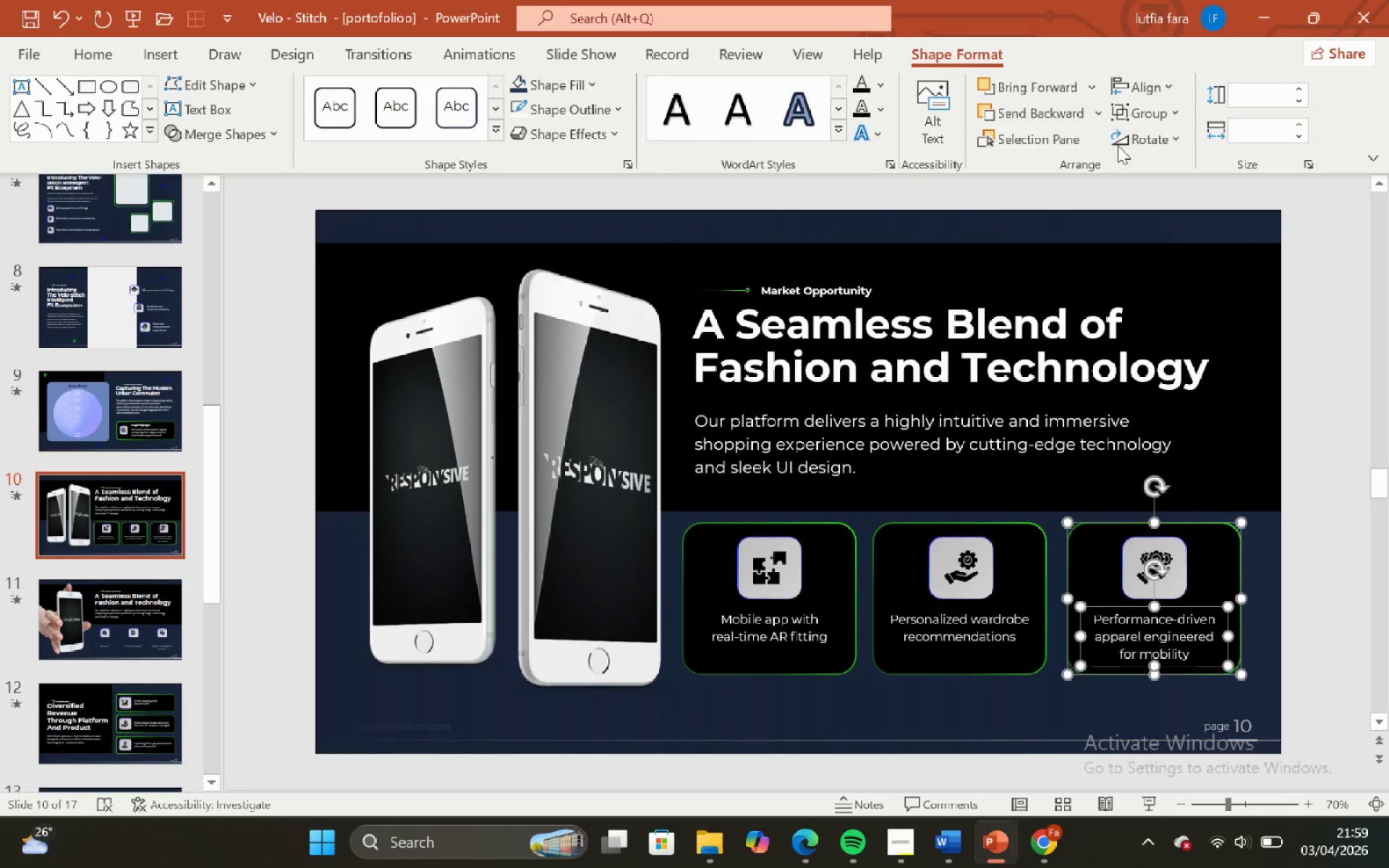 
left_click([1148, 79])
 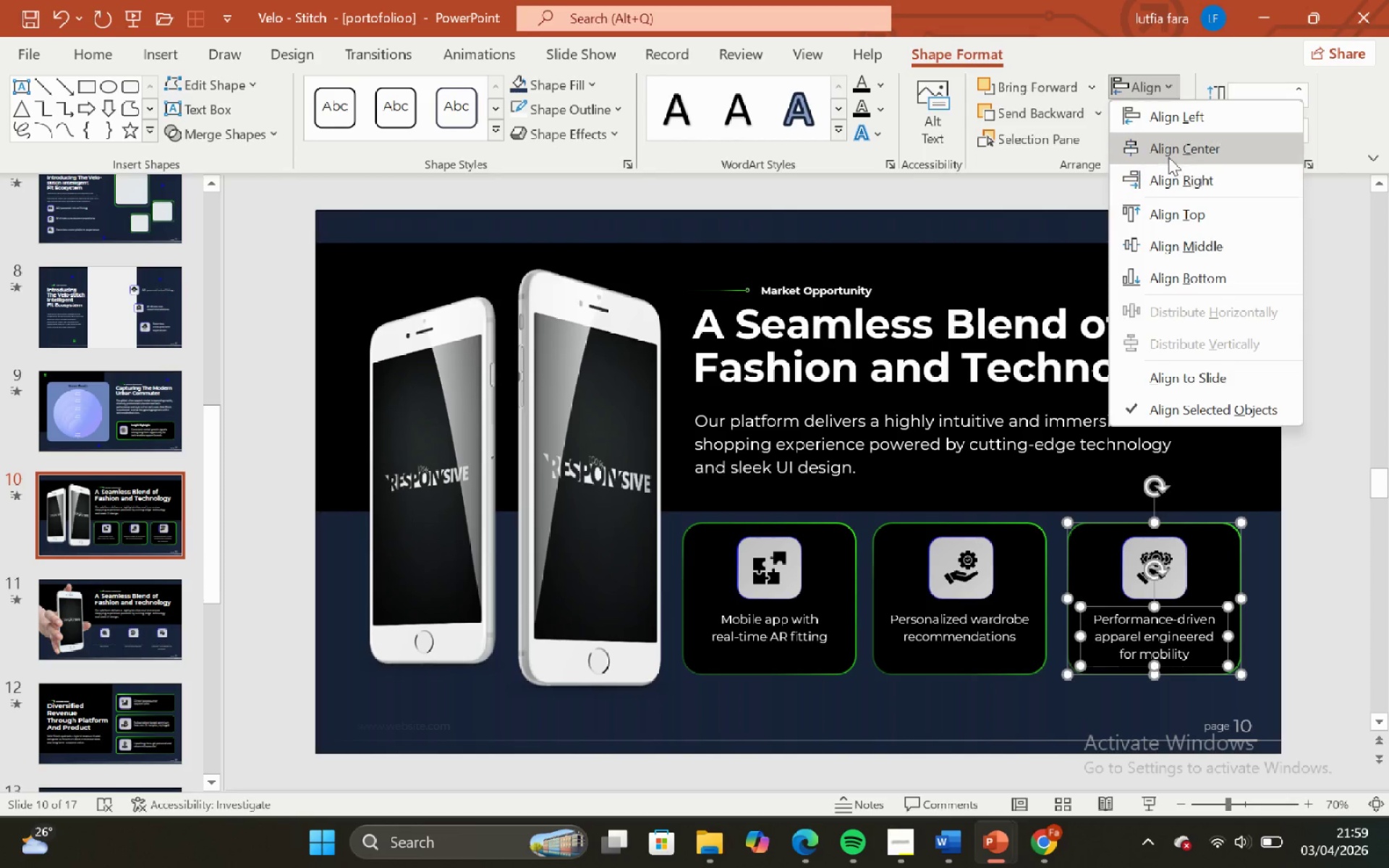 
left_click([1168, 157])
 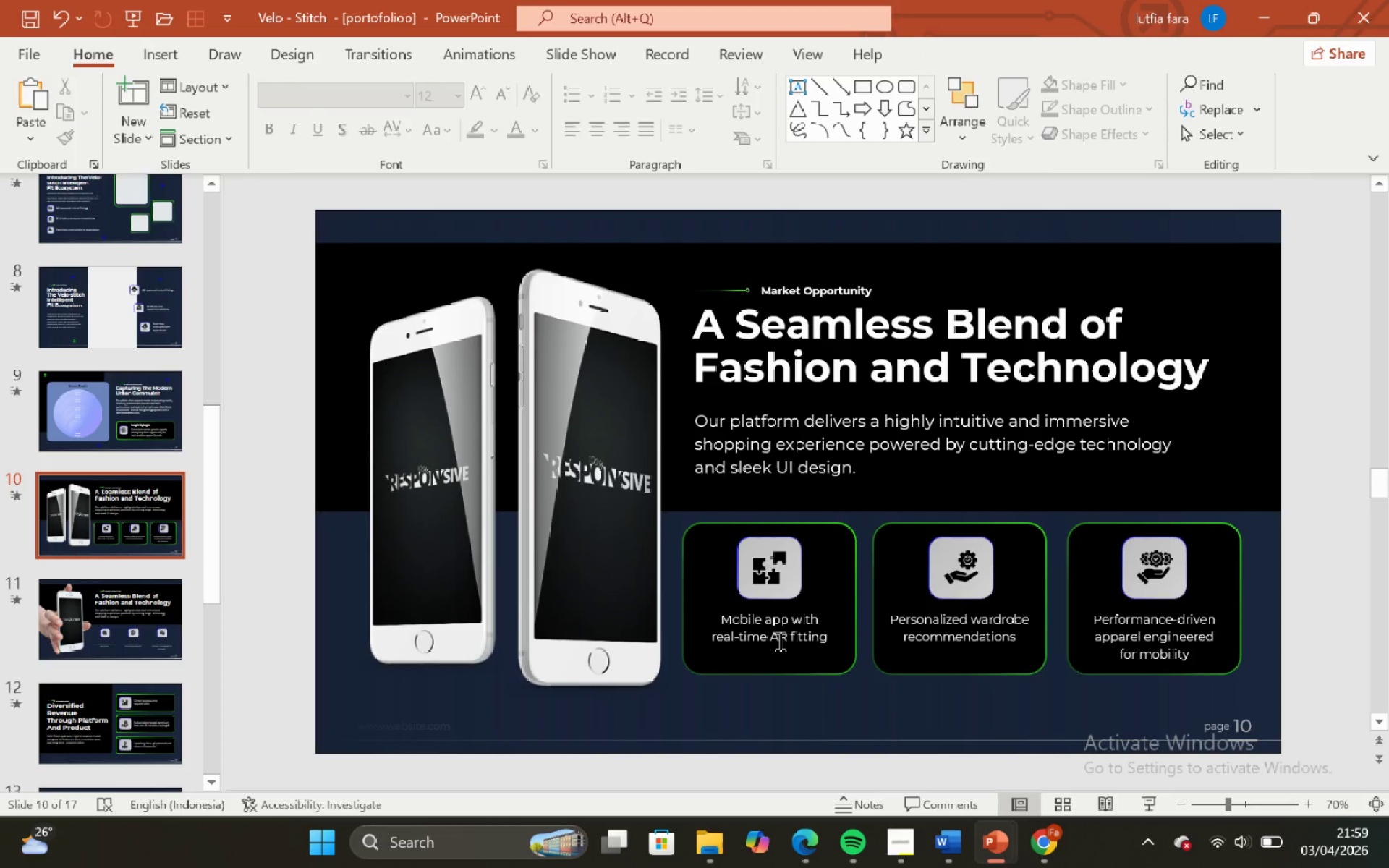 
wait(5.72)
 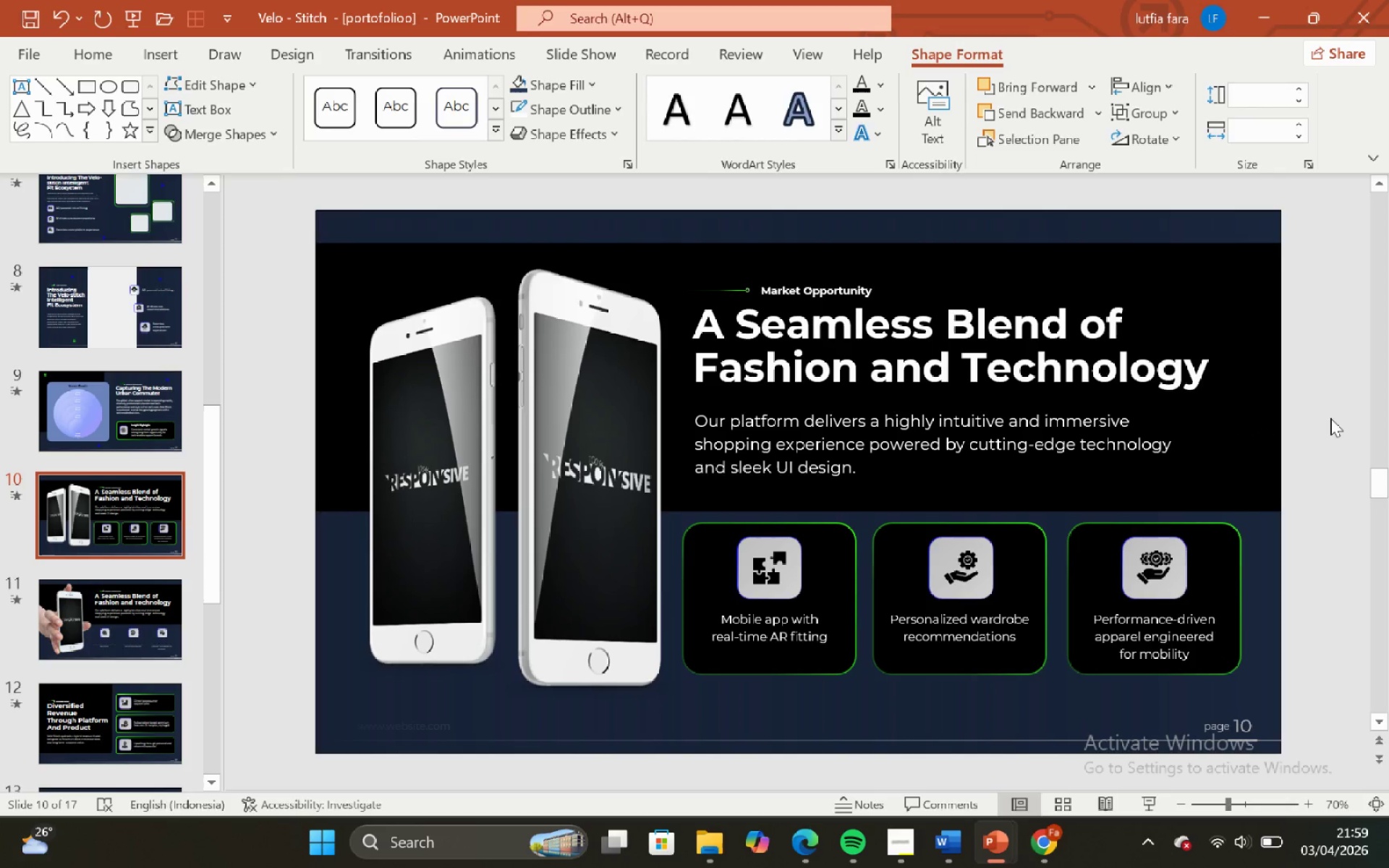 
left_click_drag(start_coordinate=[779, 628], to_coordinate=[946, 633])
 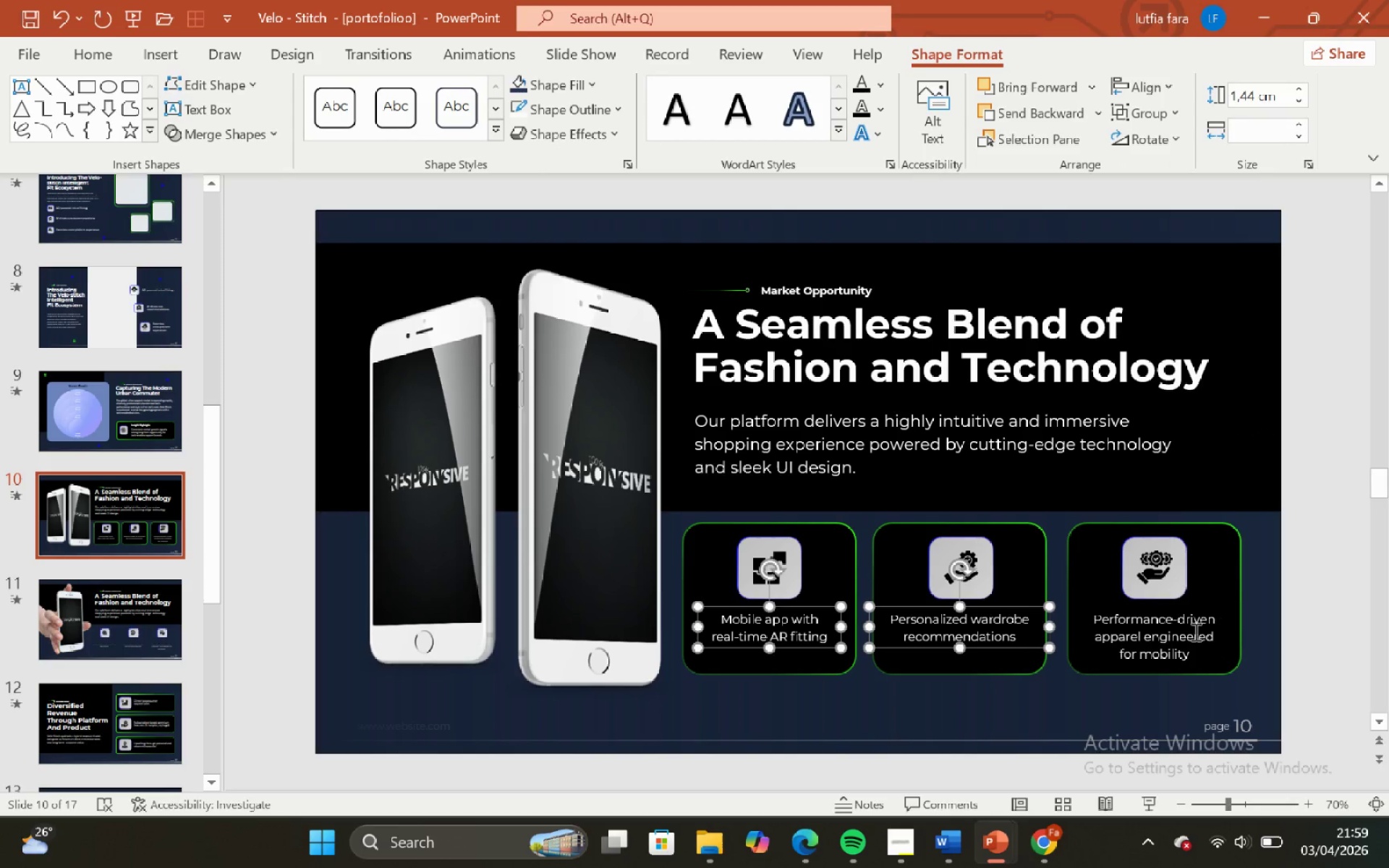 
hold_key(key=ShiftLeft, duration=1.66)
left_click([946, 633])
 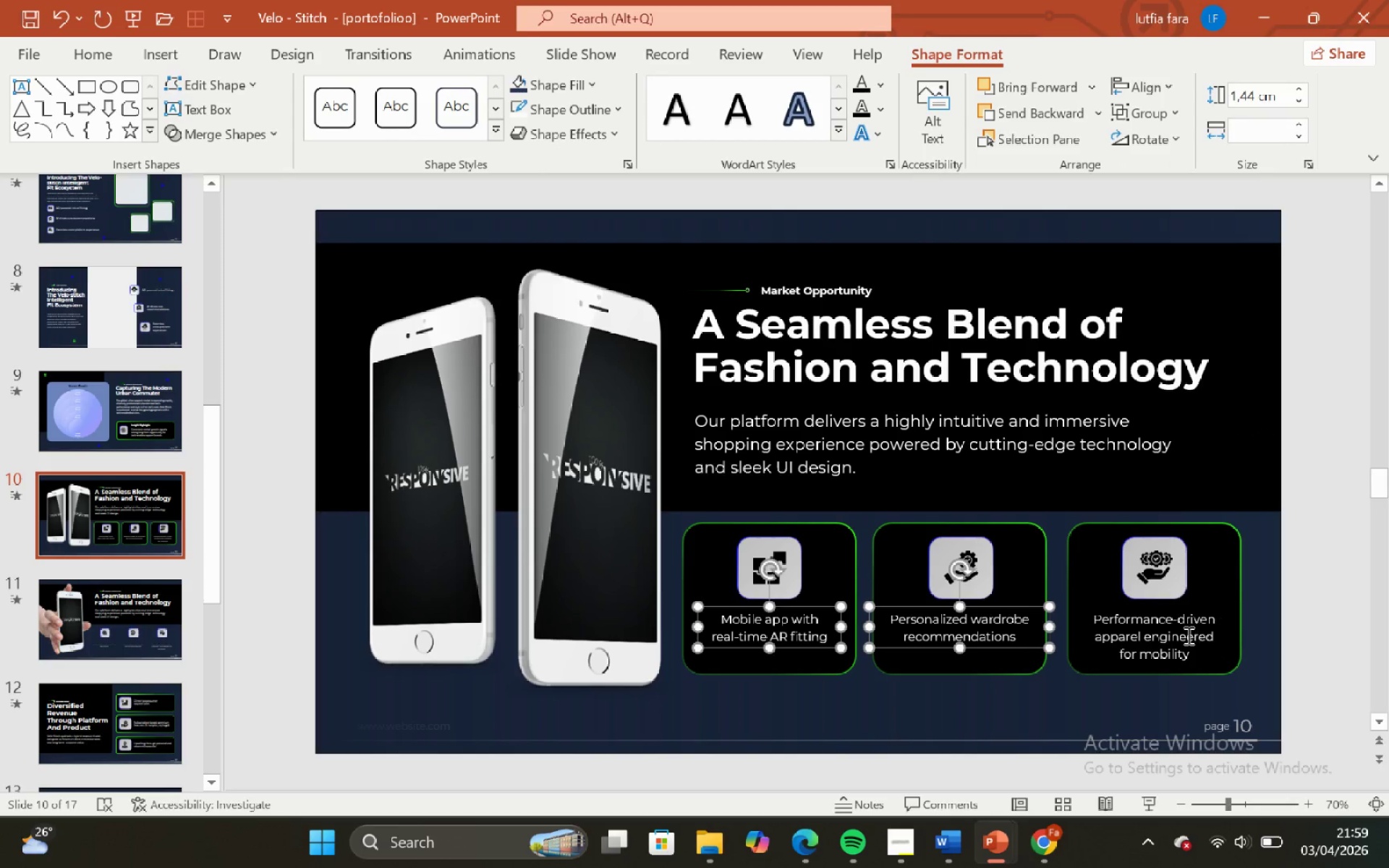 
left_click([1187, 635])
 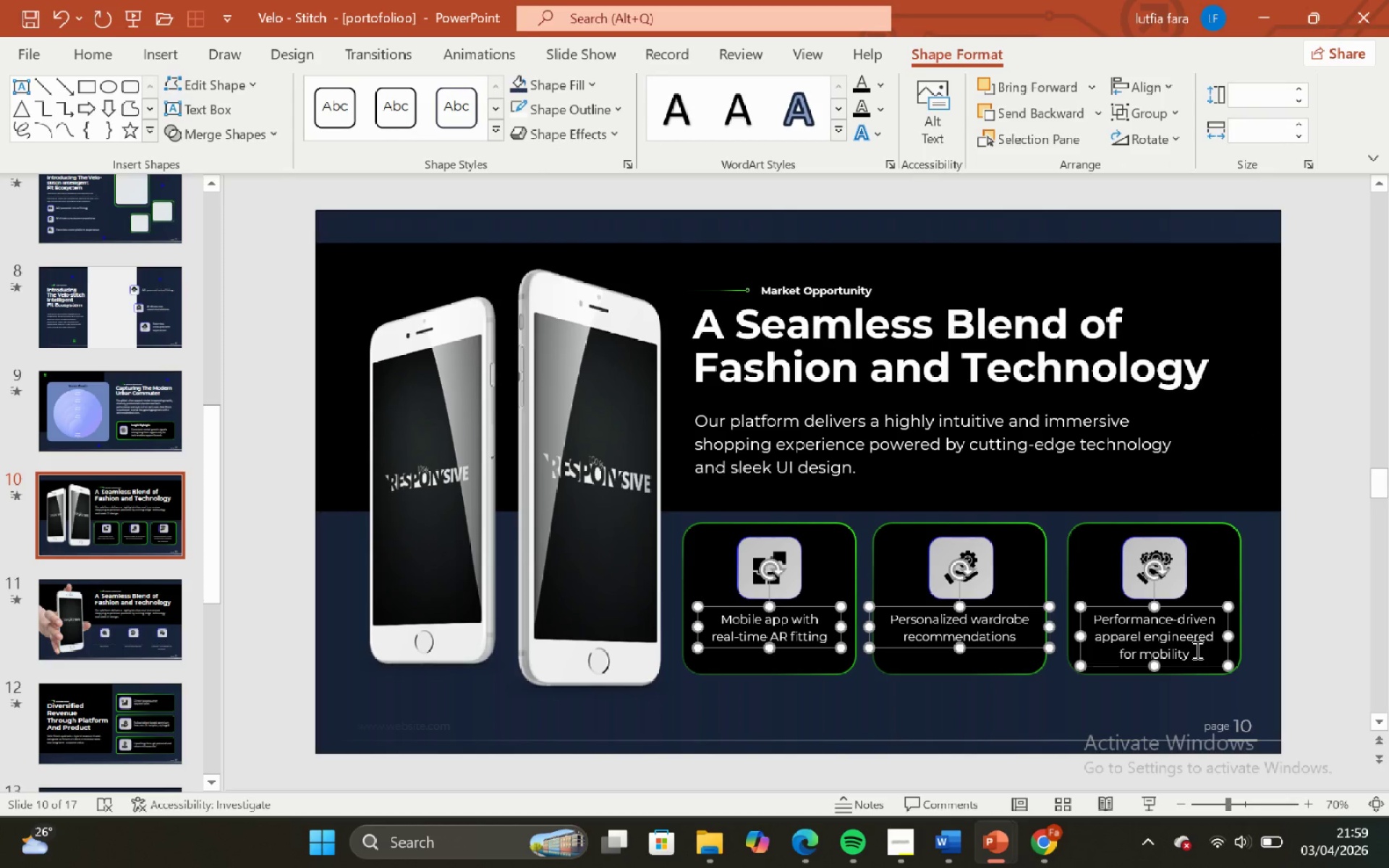 
key(ArrowDown)
 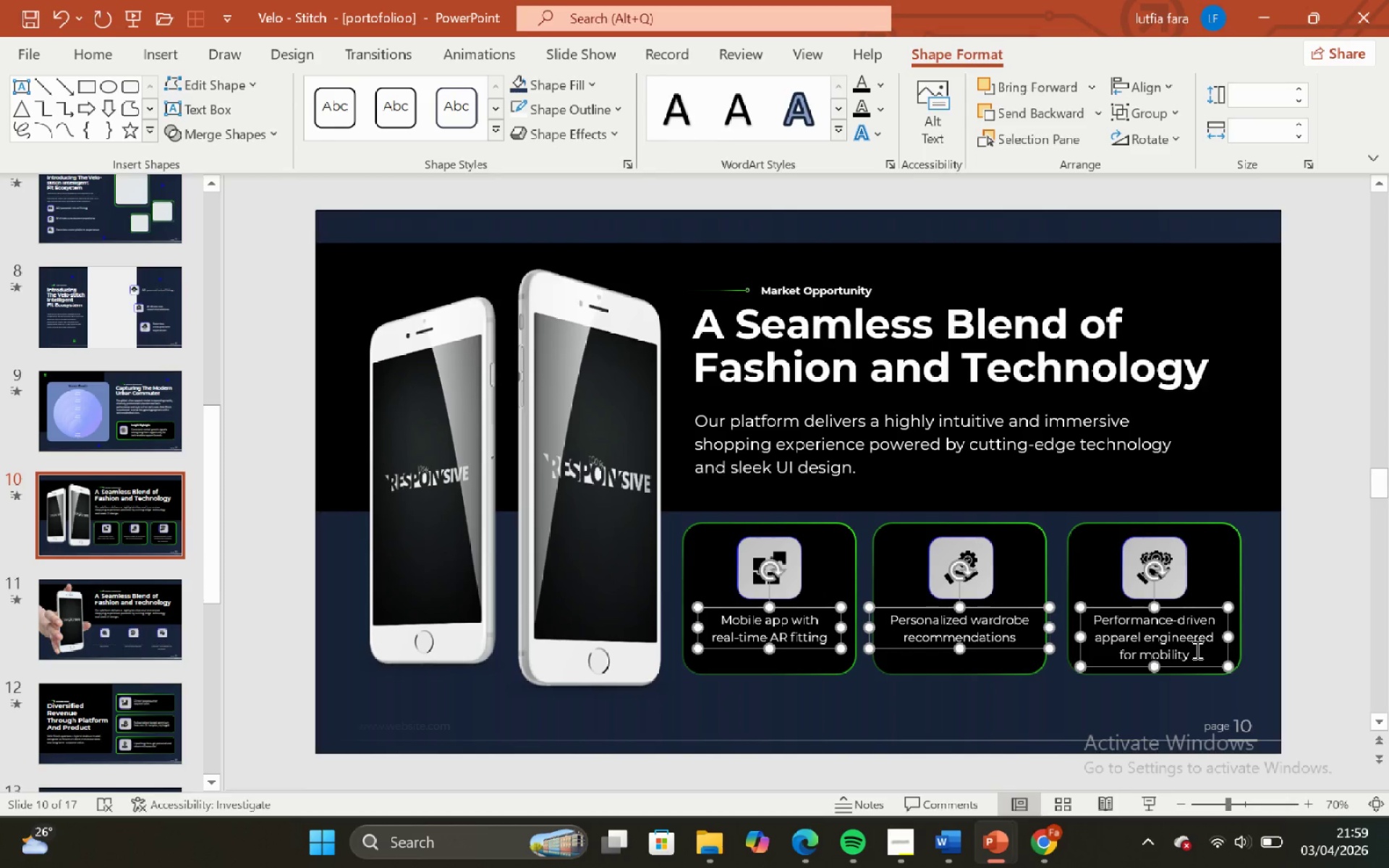 
key(ArrowDown)
 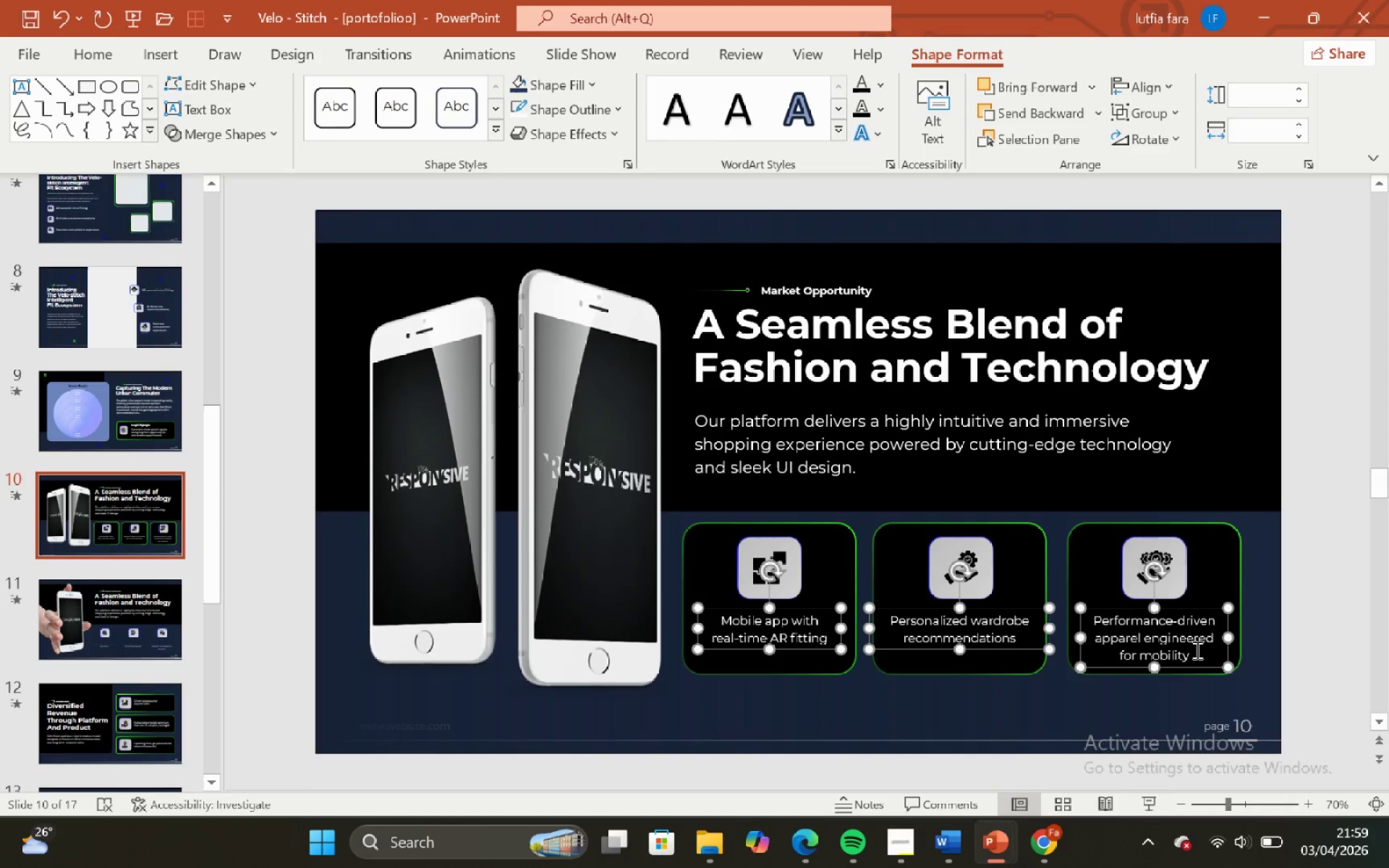 
key(ArrowDown)
 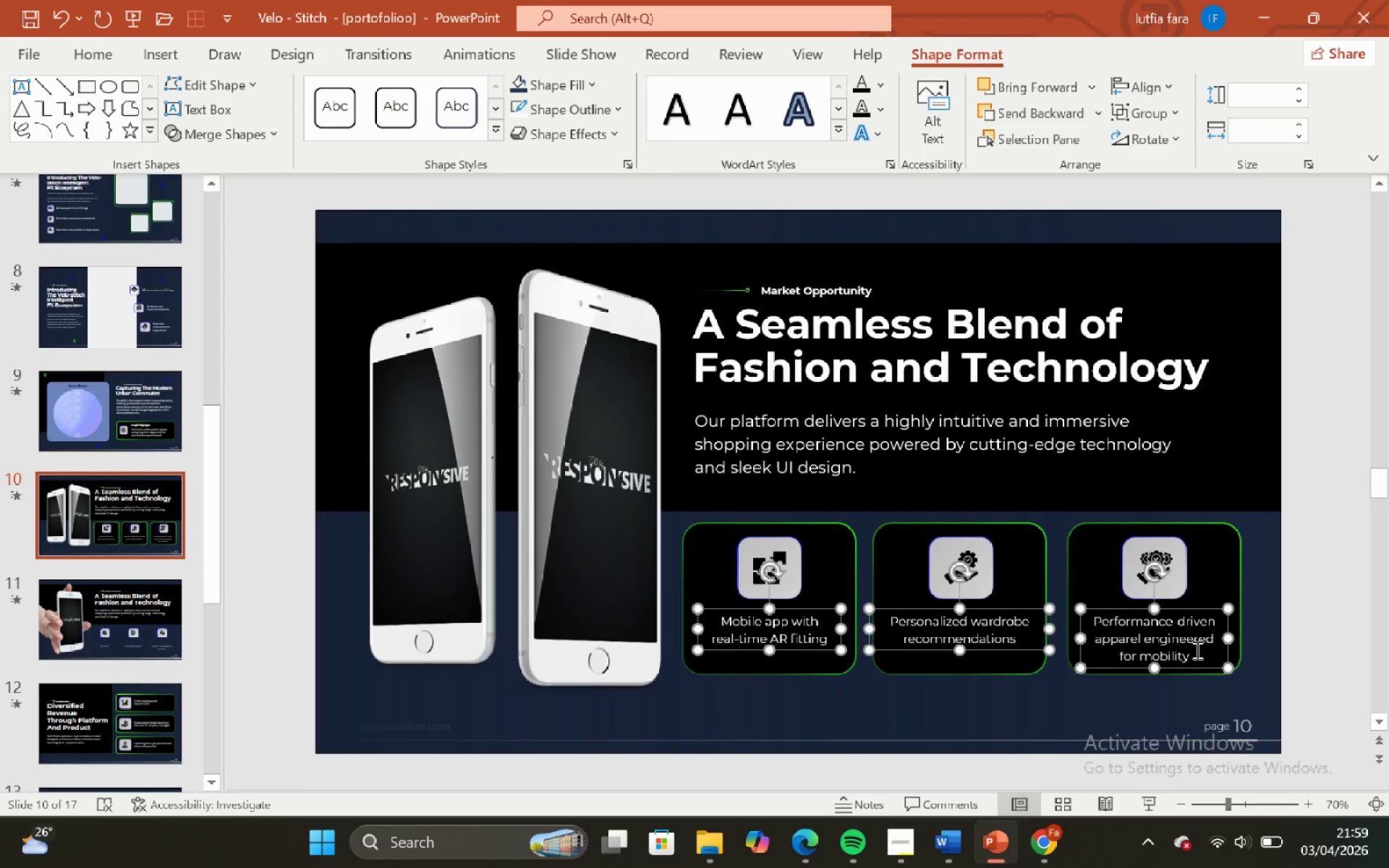 
key(ArrowUp)
 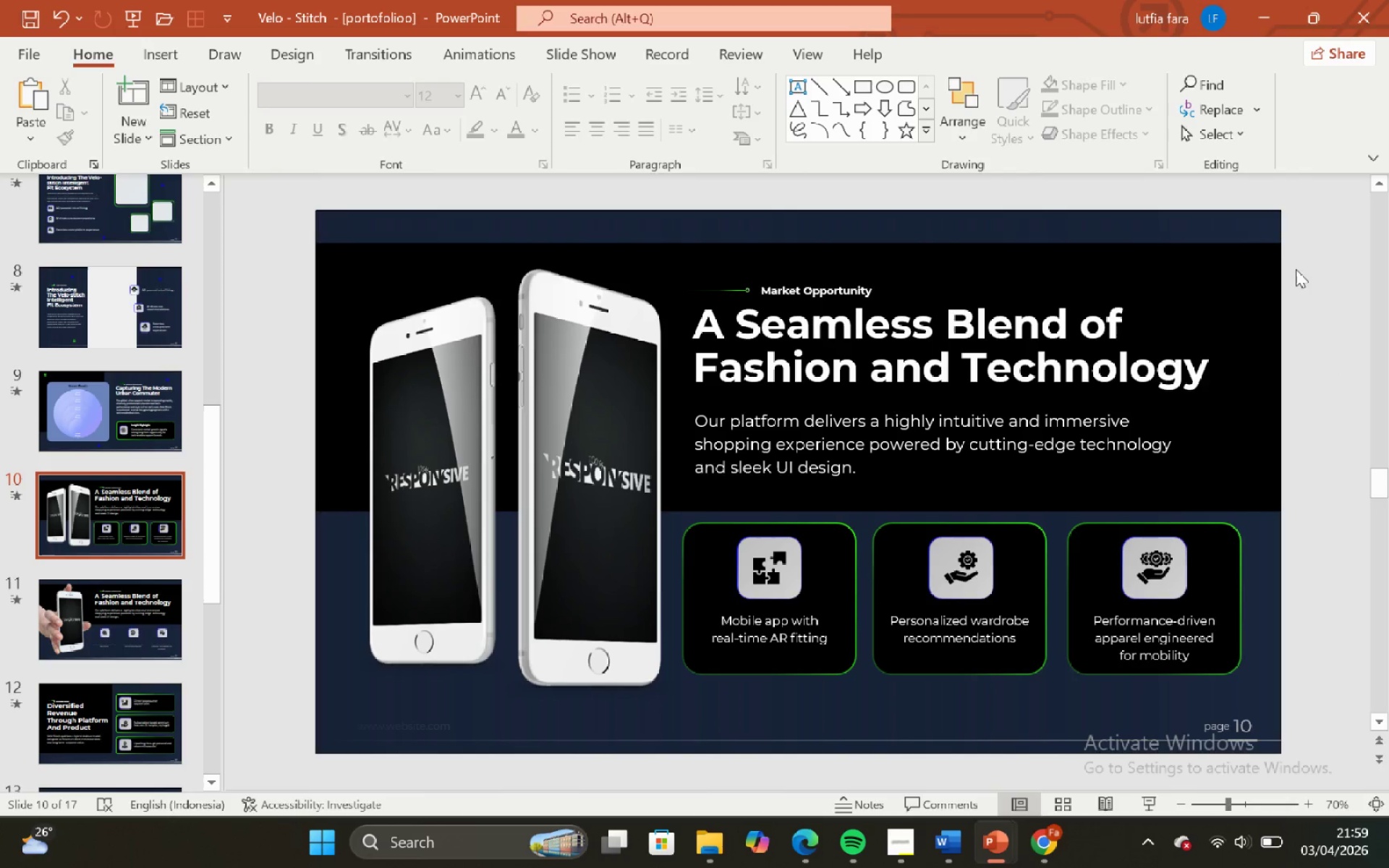 
mouse_move([158, 434])
 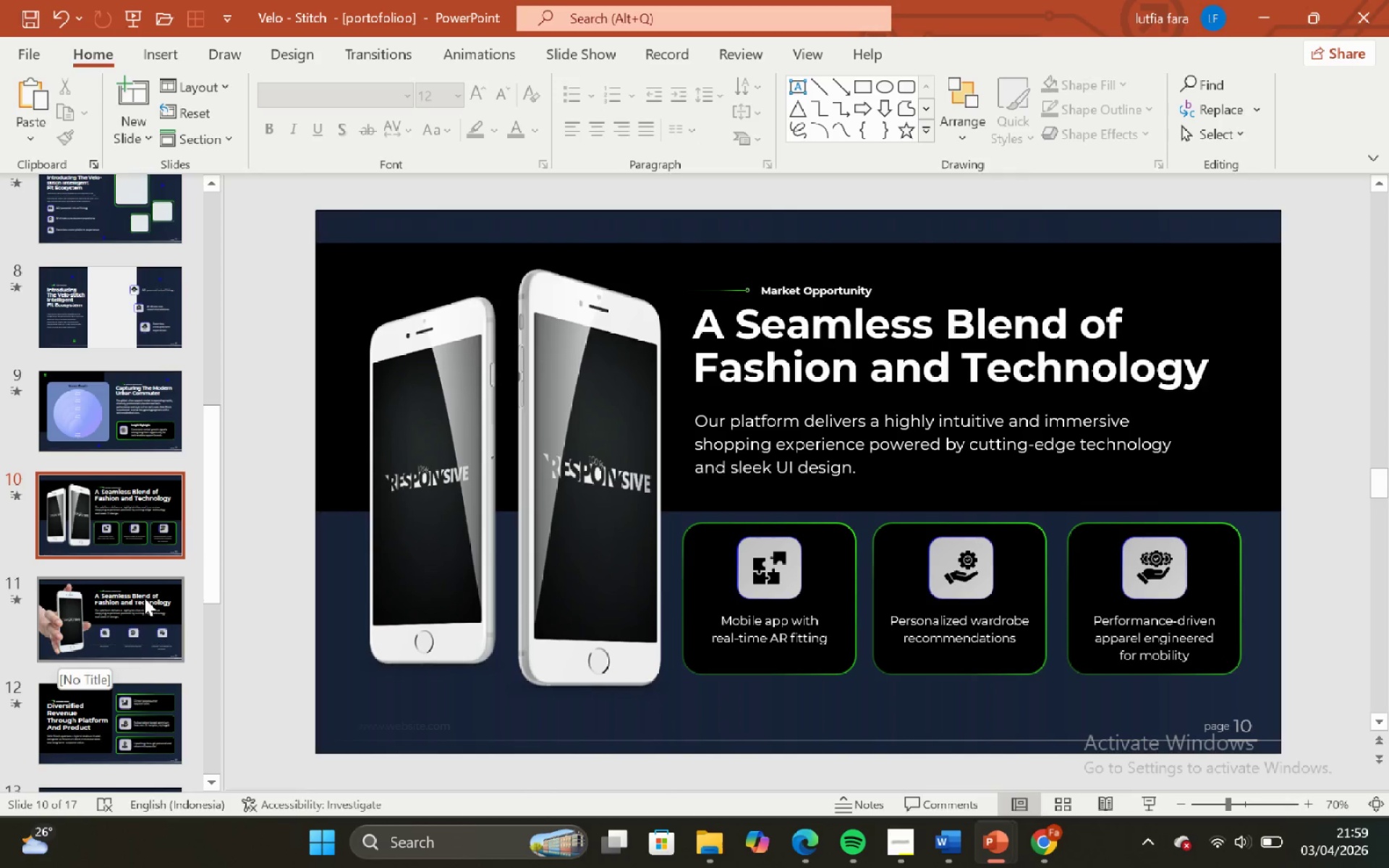 
left_click([144, 598])
 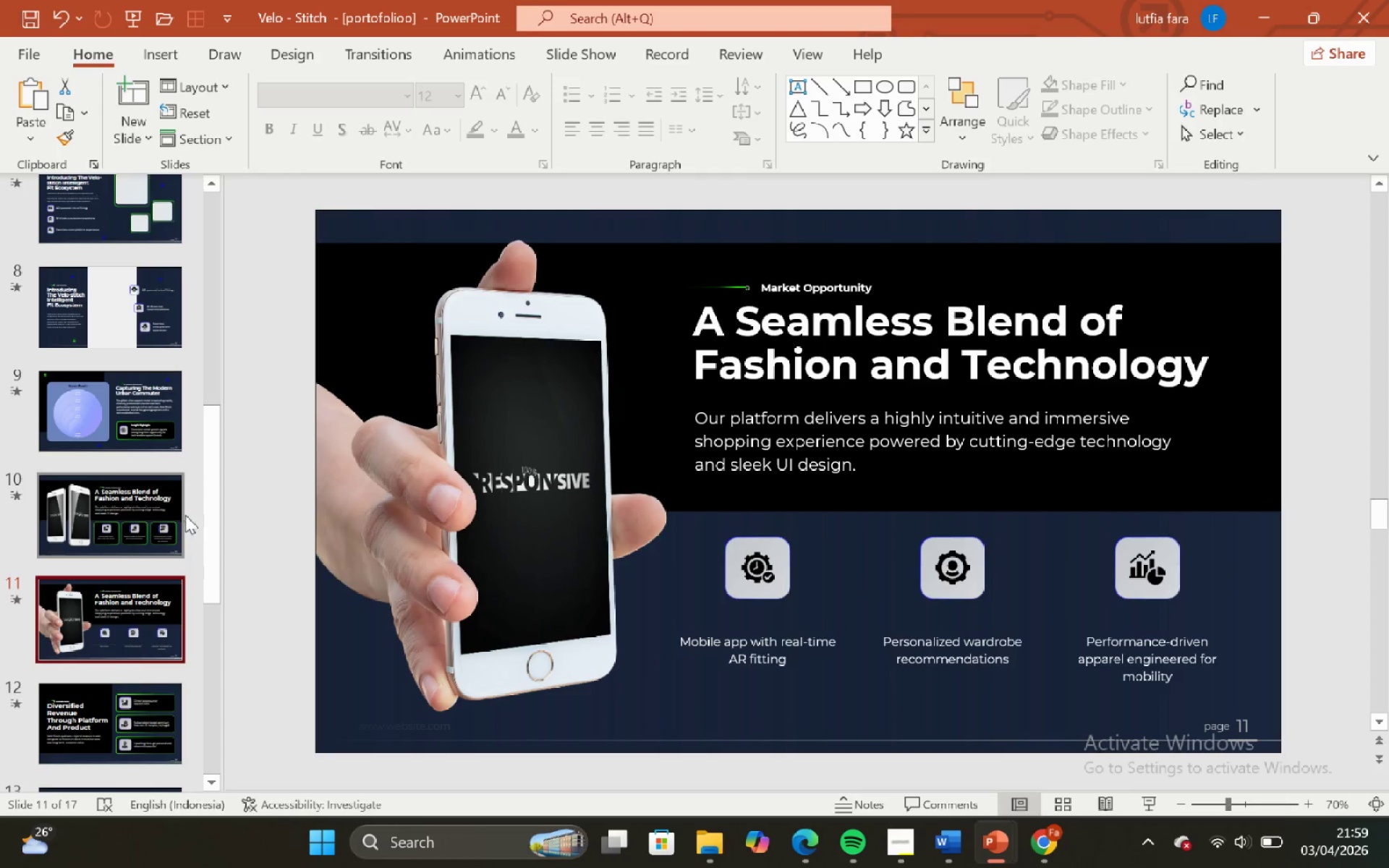 
left_click([111, 506])
 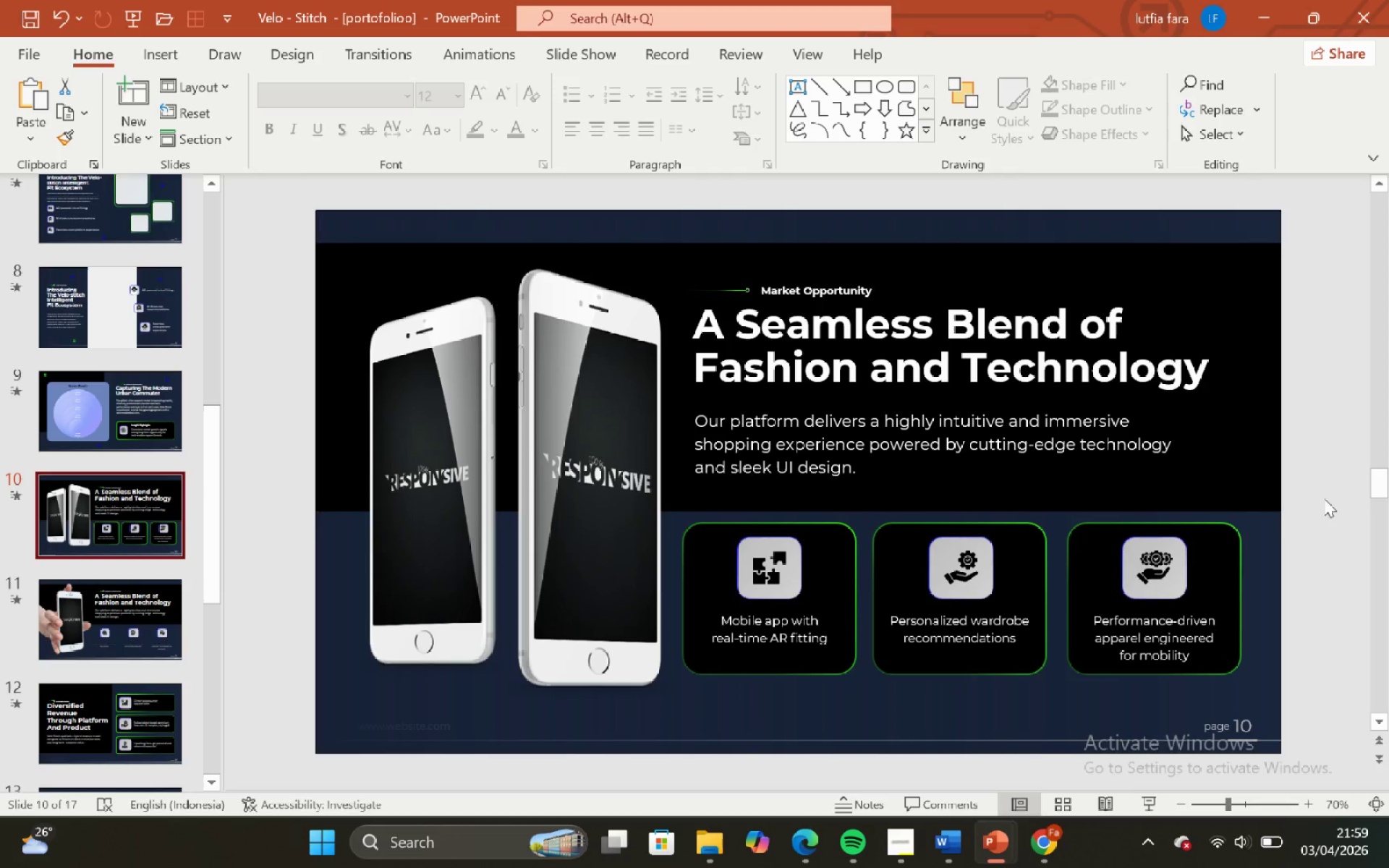 
left_click([1239, 587])
 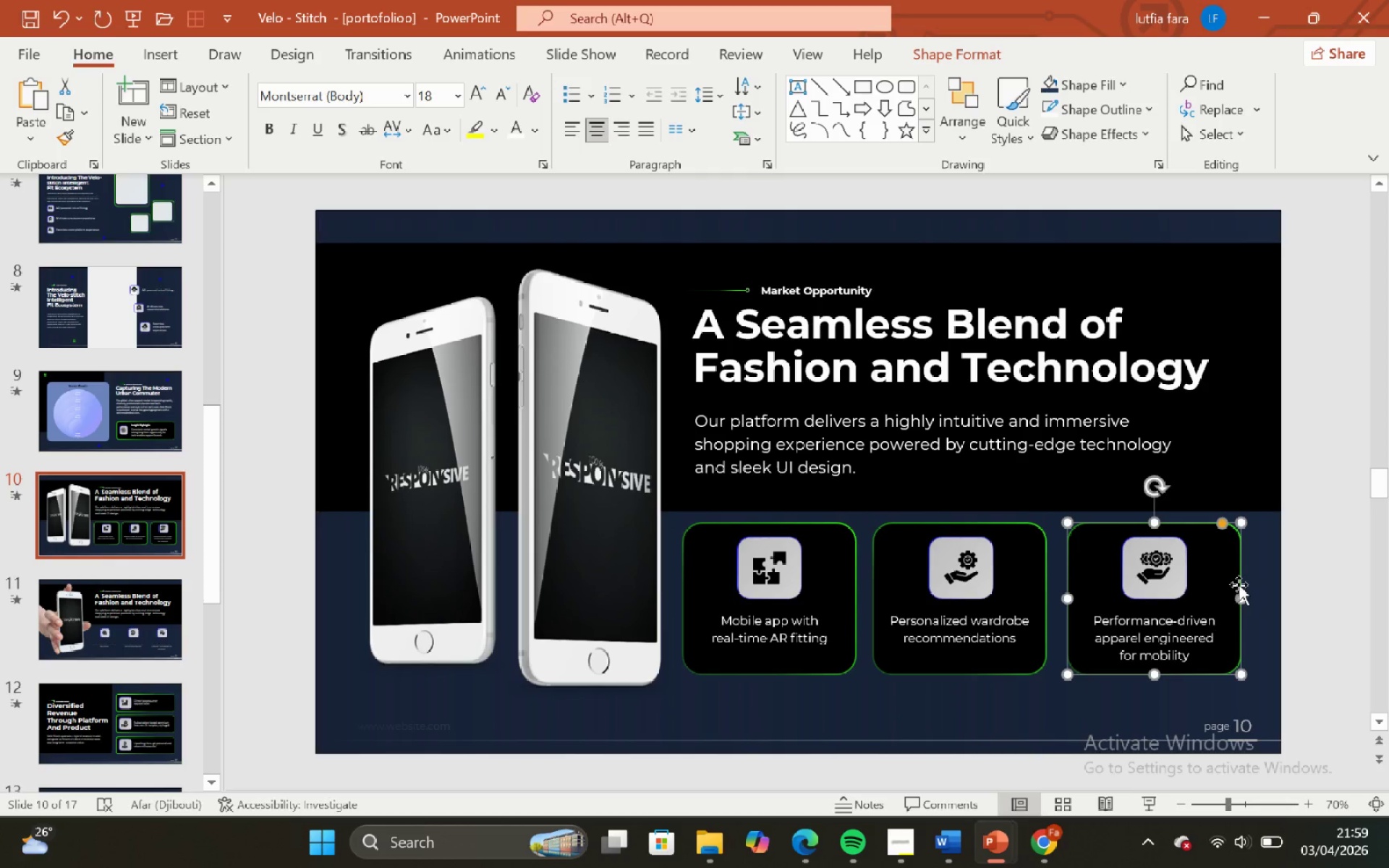 
key(Control+C)
 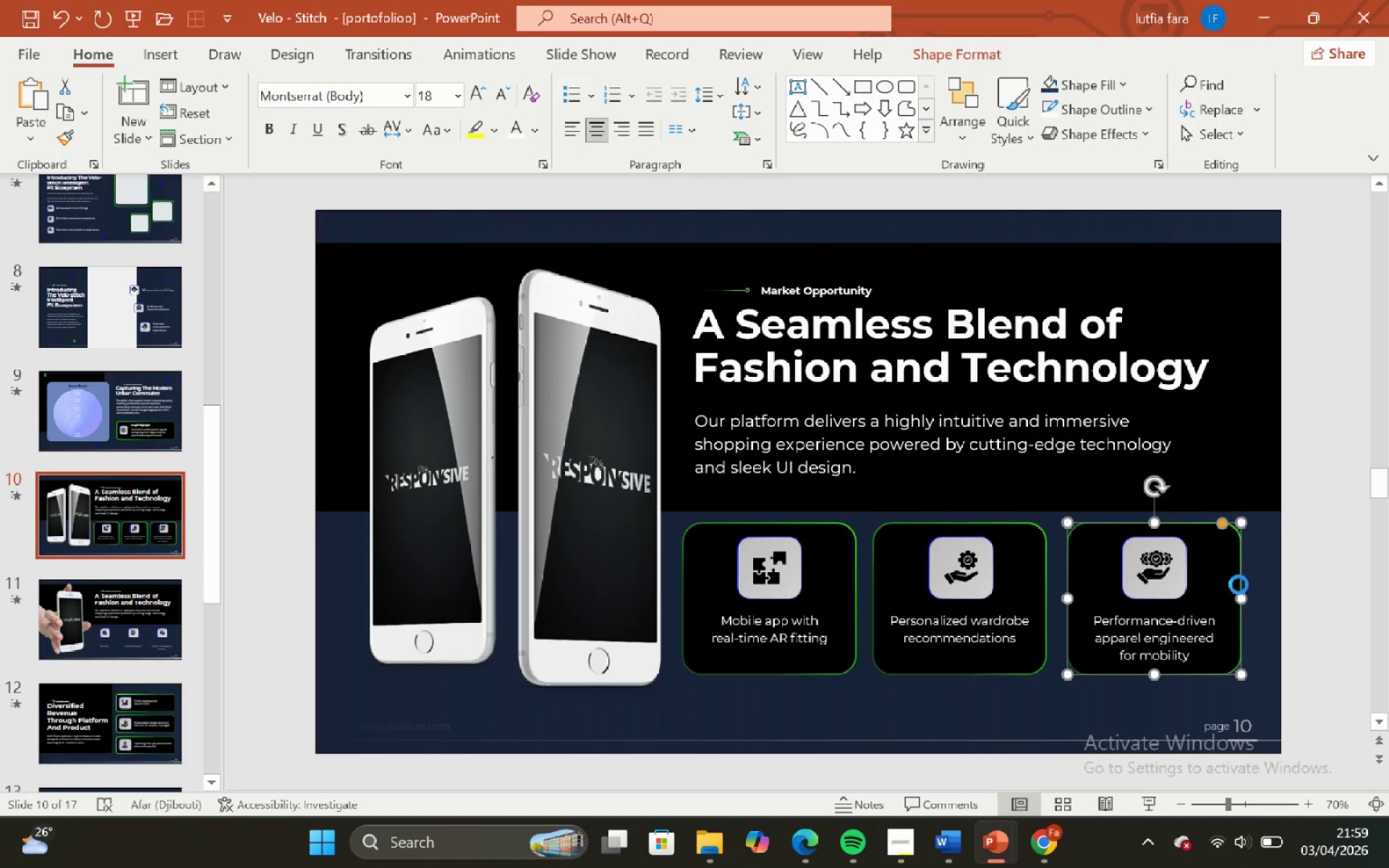 
left_click([1239, 584])
 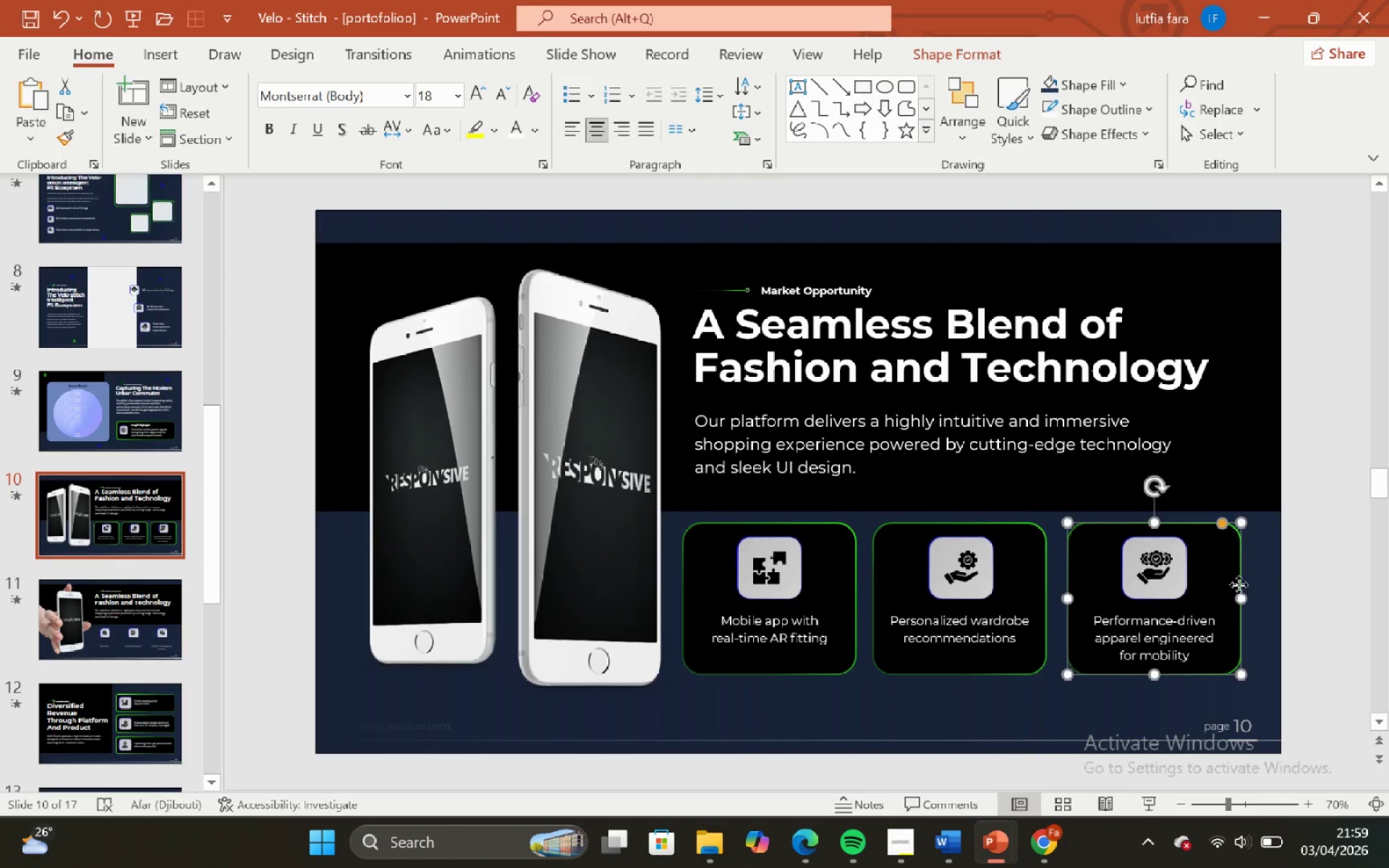 
key(Control+C)
 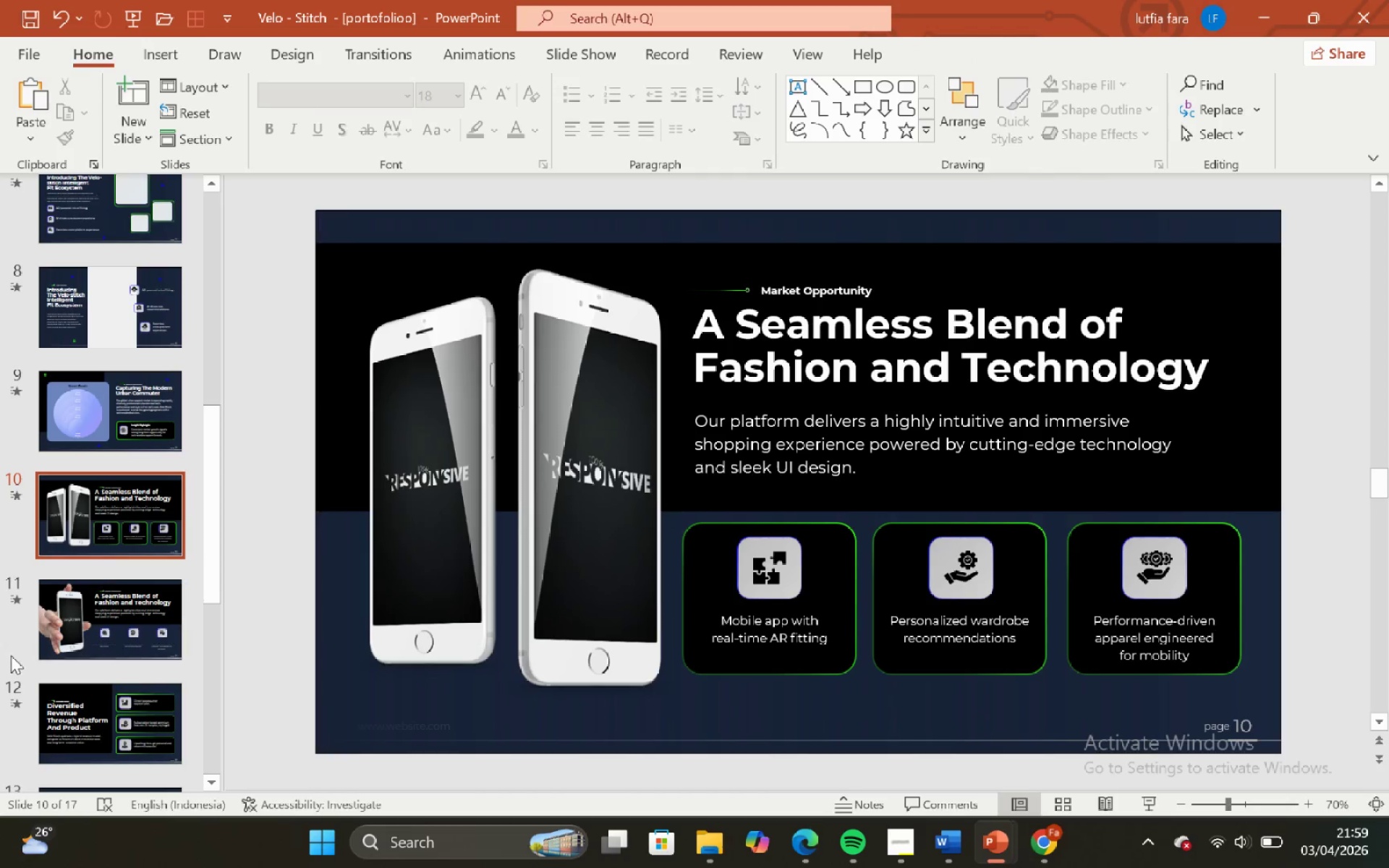 
left_click([90, 634])
 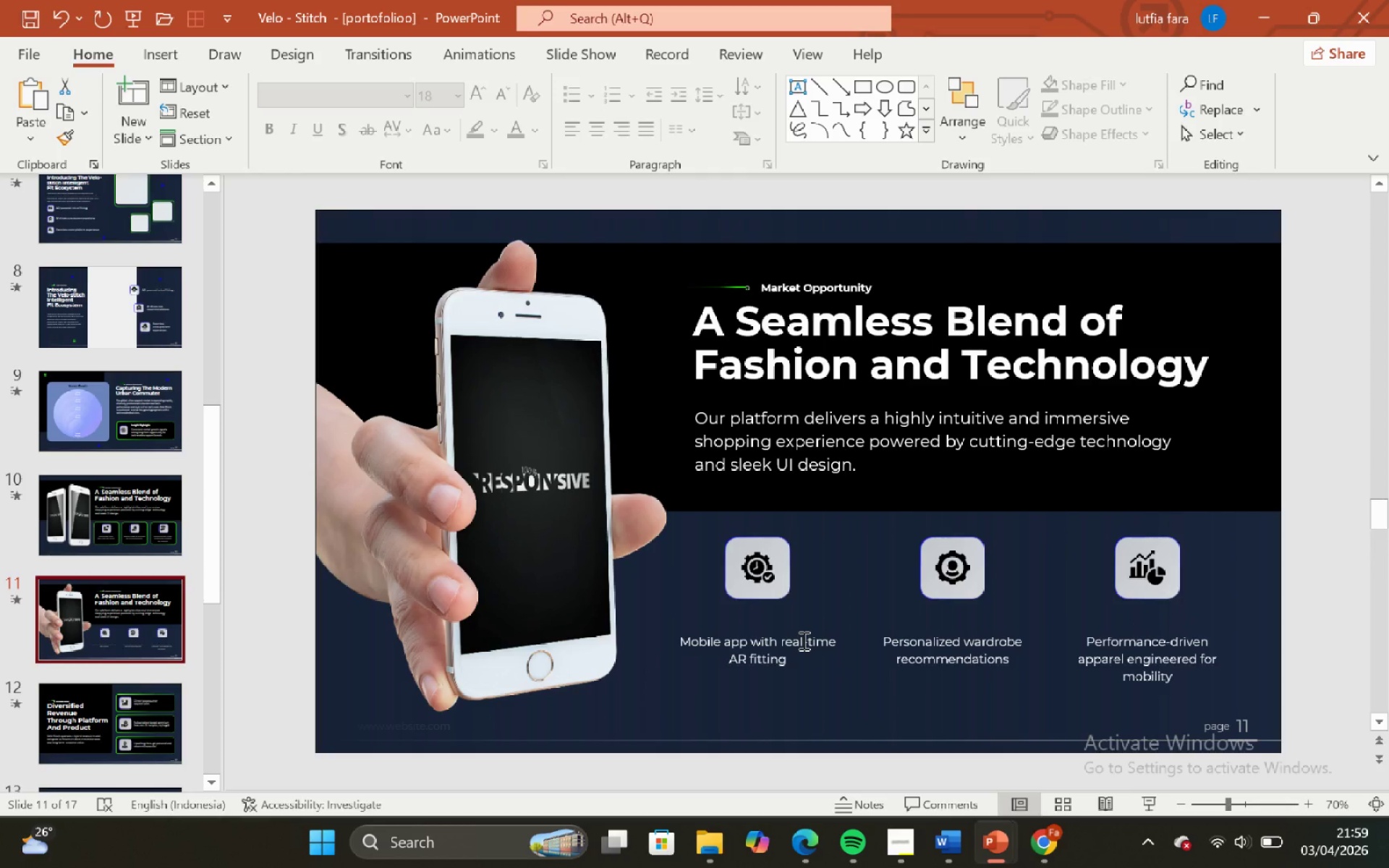 
key(Control+V)
 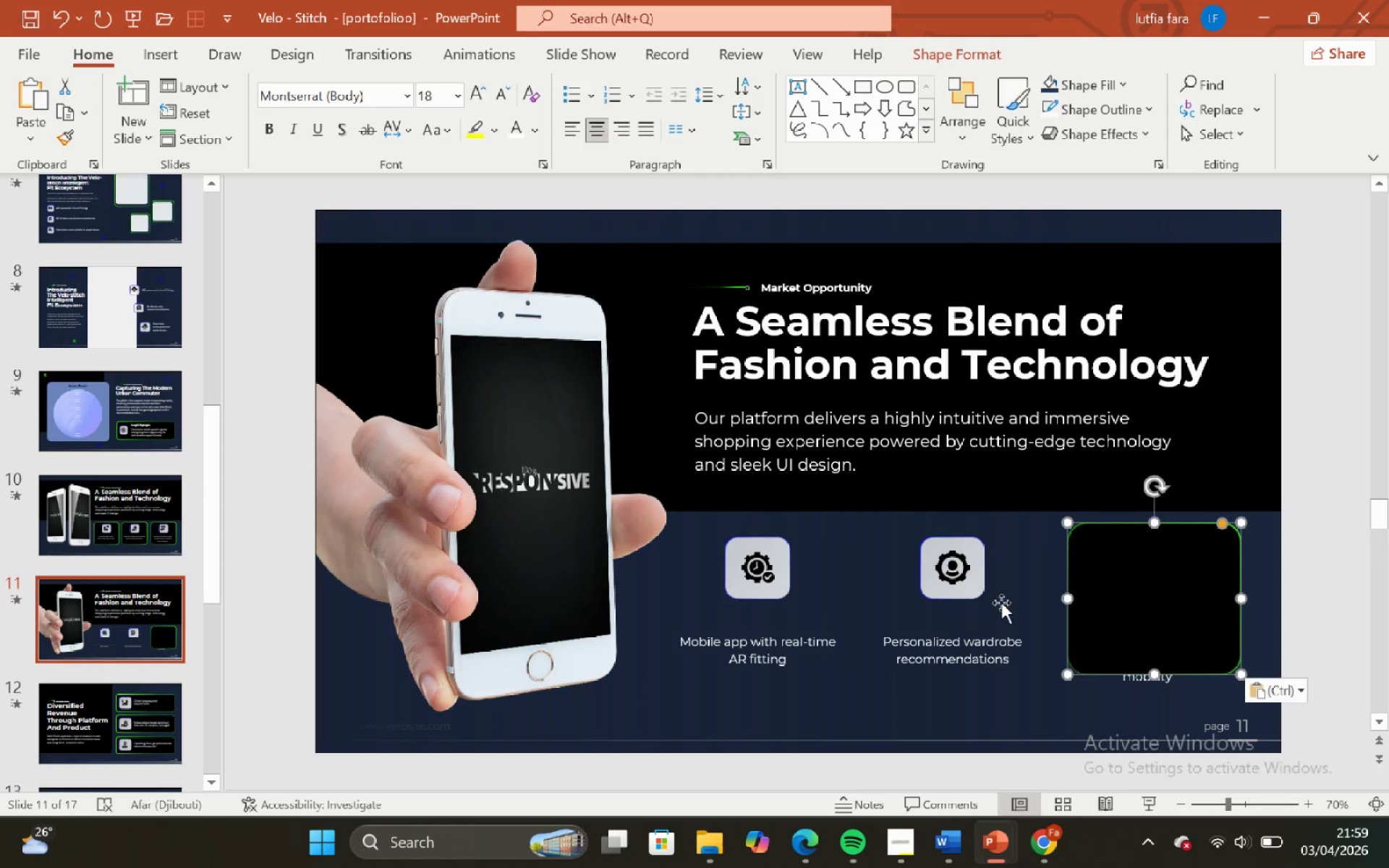 
hold_key(key=ShiftLeft, duration=8.2)
left_click_drag(start_coordinate=[1125, 584], to_coordinate=[744, 555])
 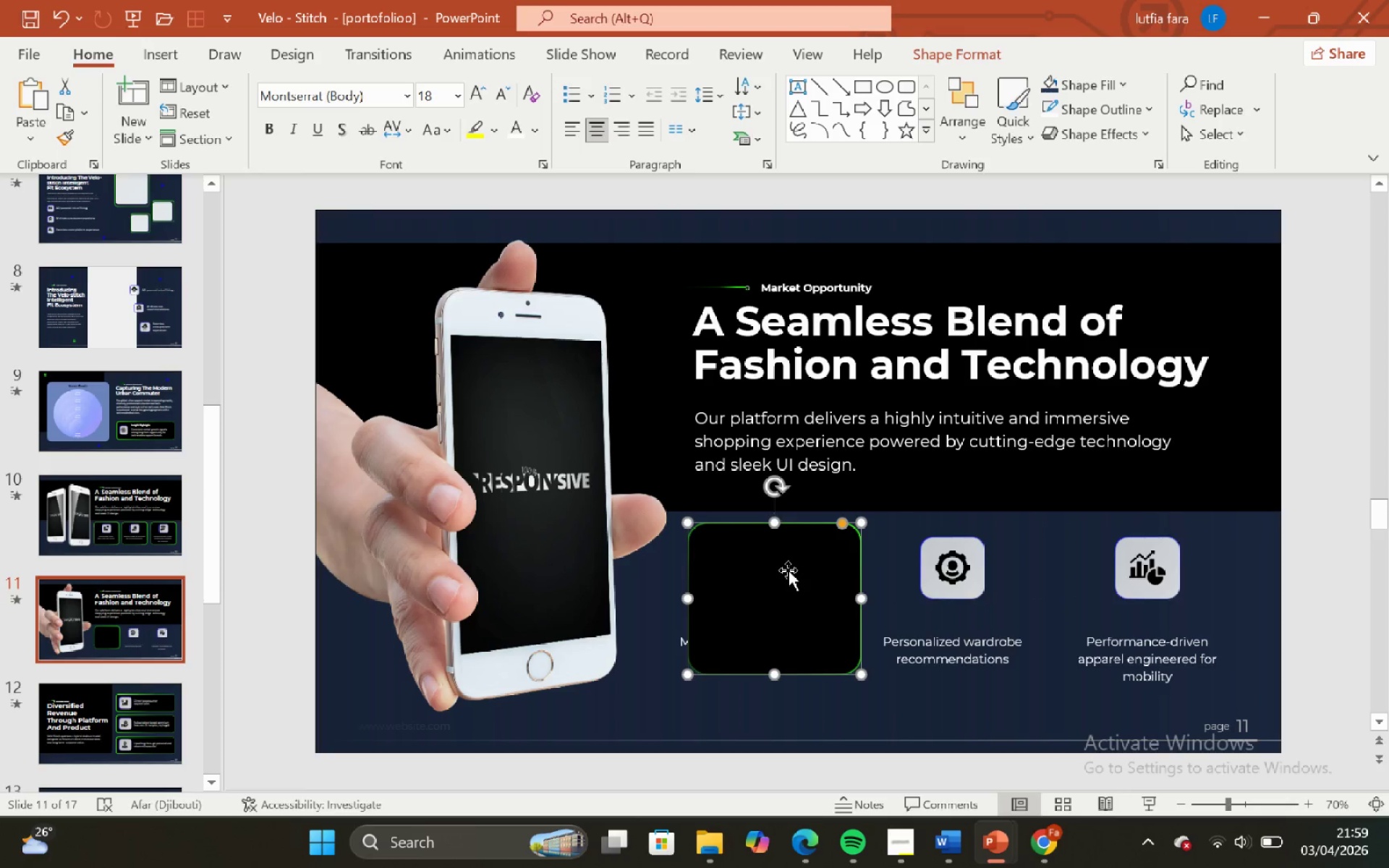 
hold_key(key=ControlLeft, duration=3.12)
hold_key(key=ShiftLeft, duration=2.28)
left_click_drag(start_coordinate=[778, 579], to_coordinate=[964, 584])
 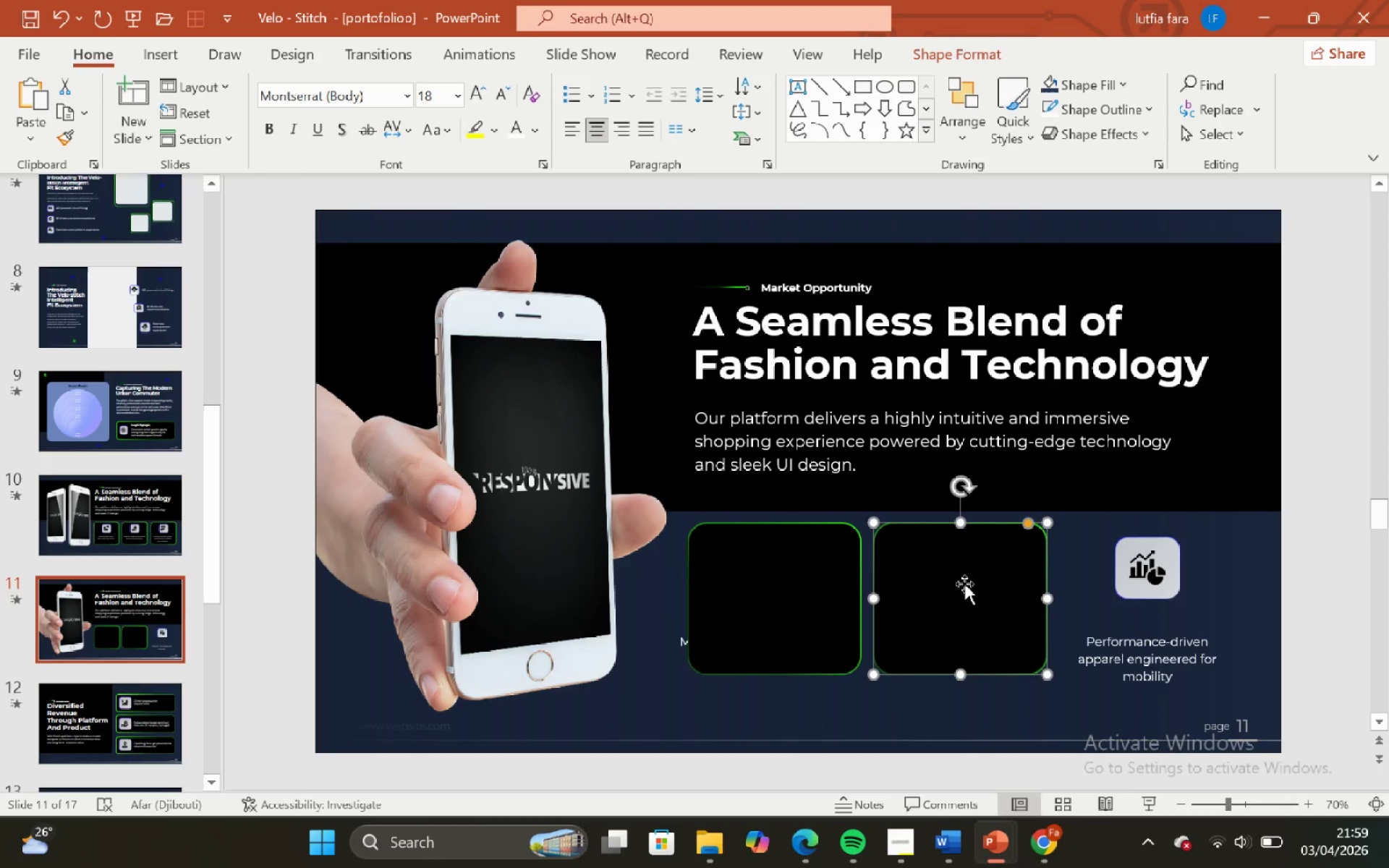 
hold_key(key=ControlLeft, duration=3.42)
hold_key(key=ShiftLeft, duration=2.98)
left_click_drag(start_coordinate=[964, 584], to_coordinate=[1149, 595])
 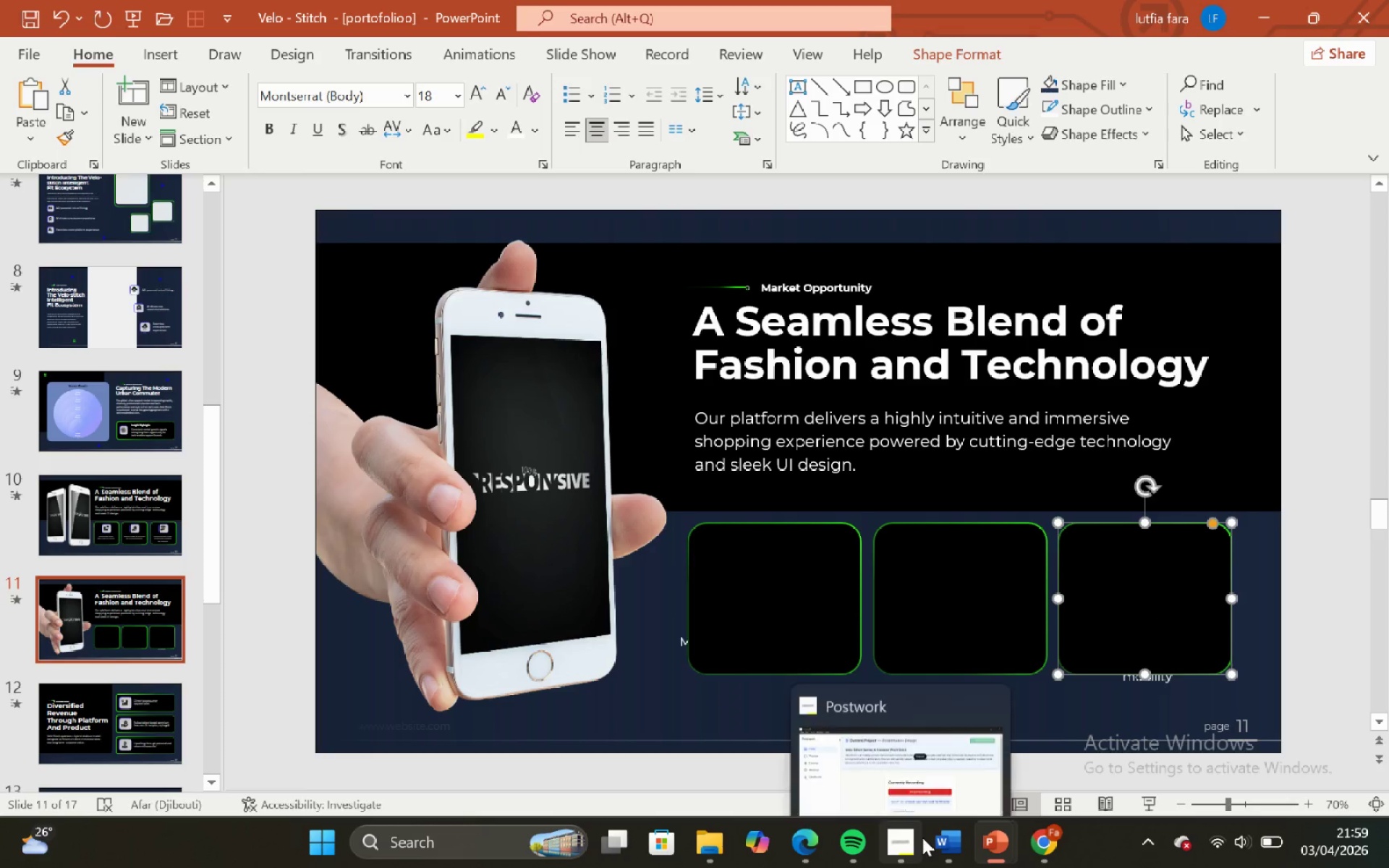 
left_click([909, 839])